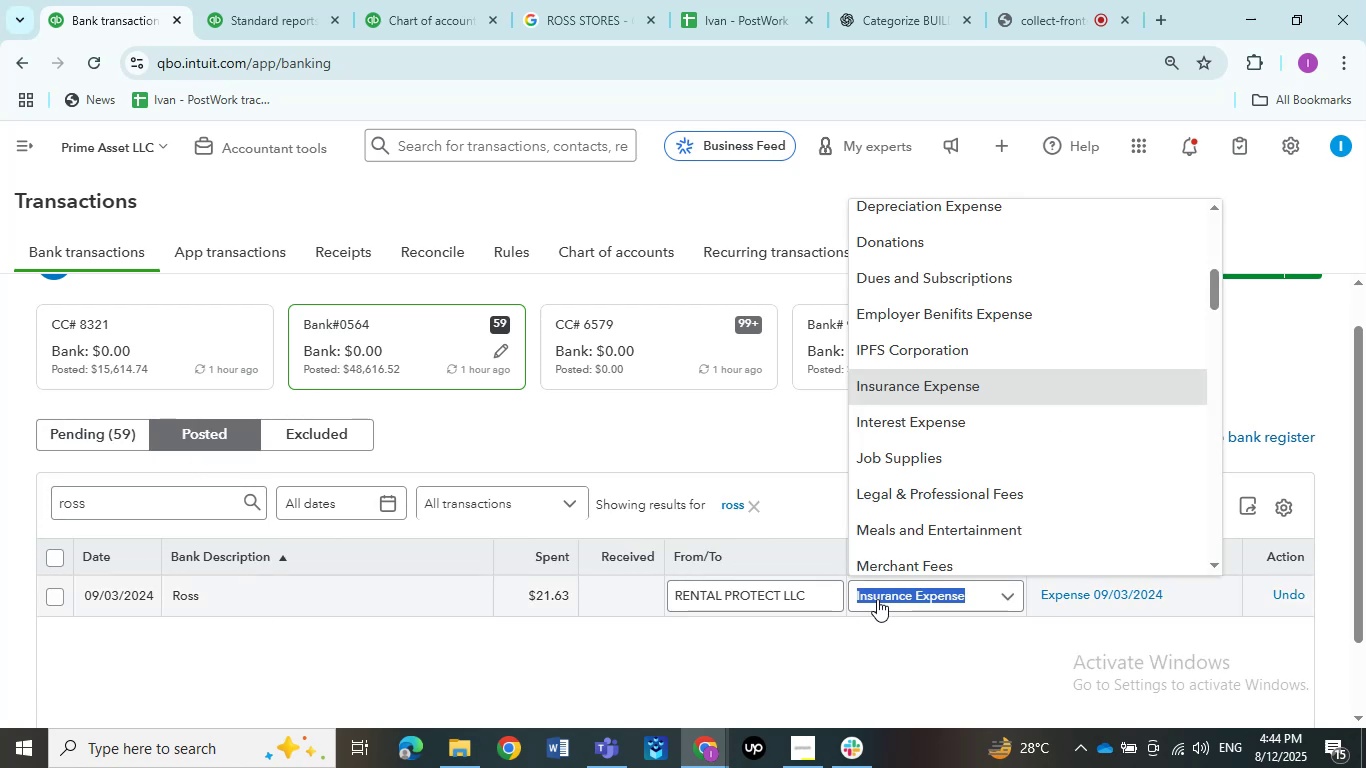 
type(share)
 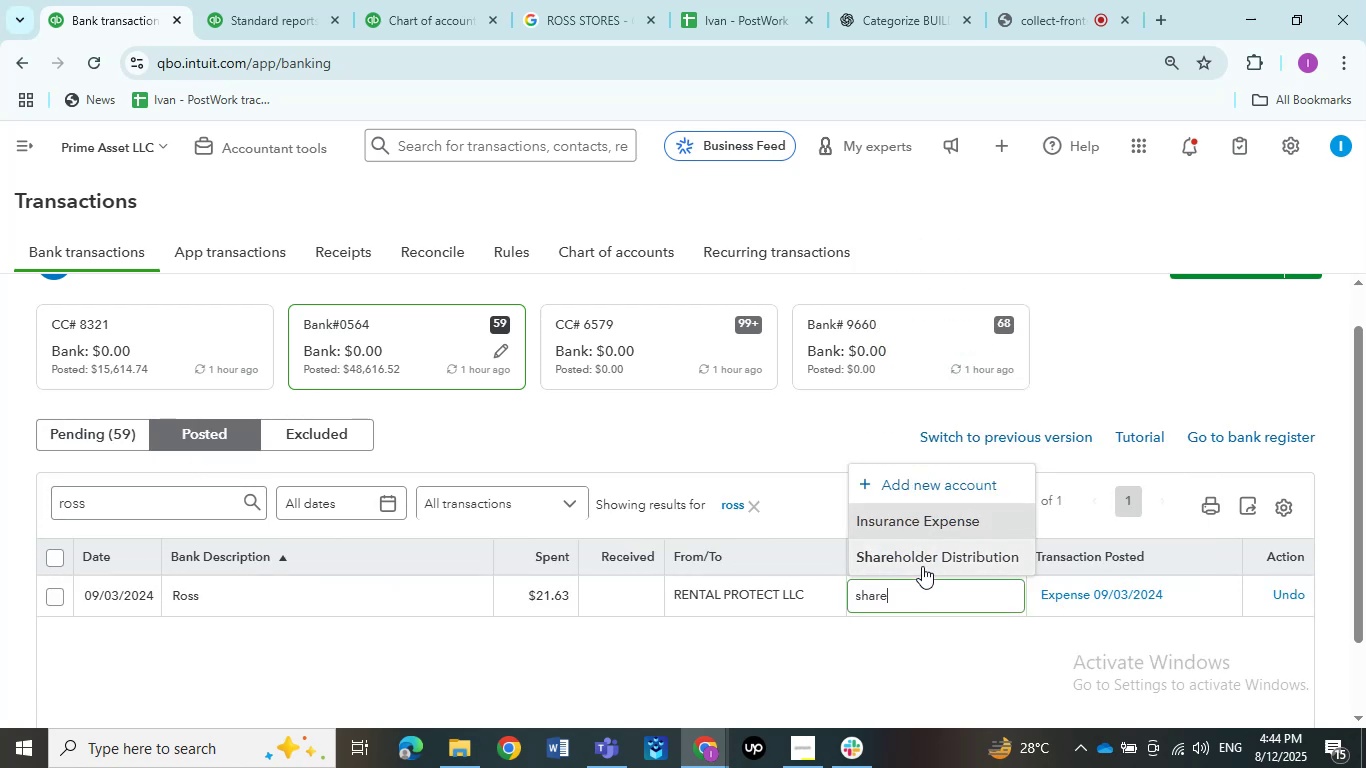 
left_click([922, 566])
 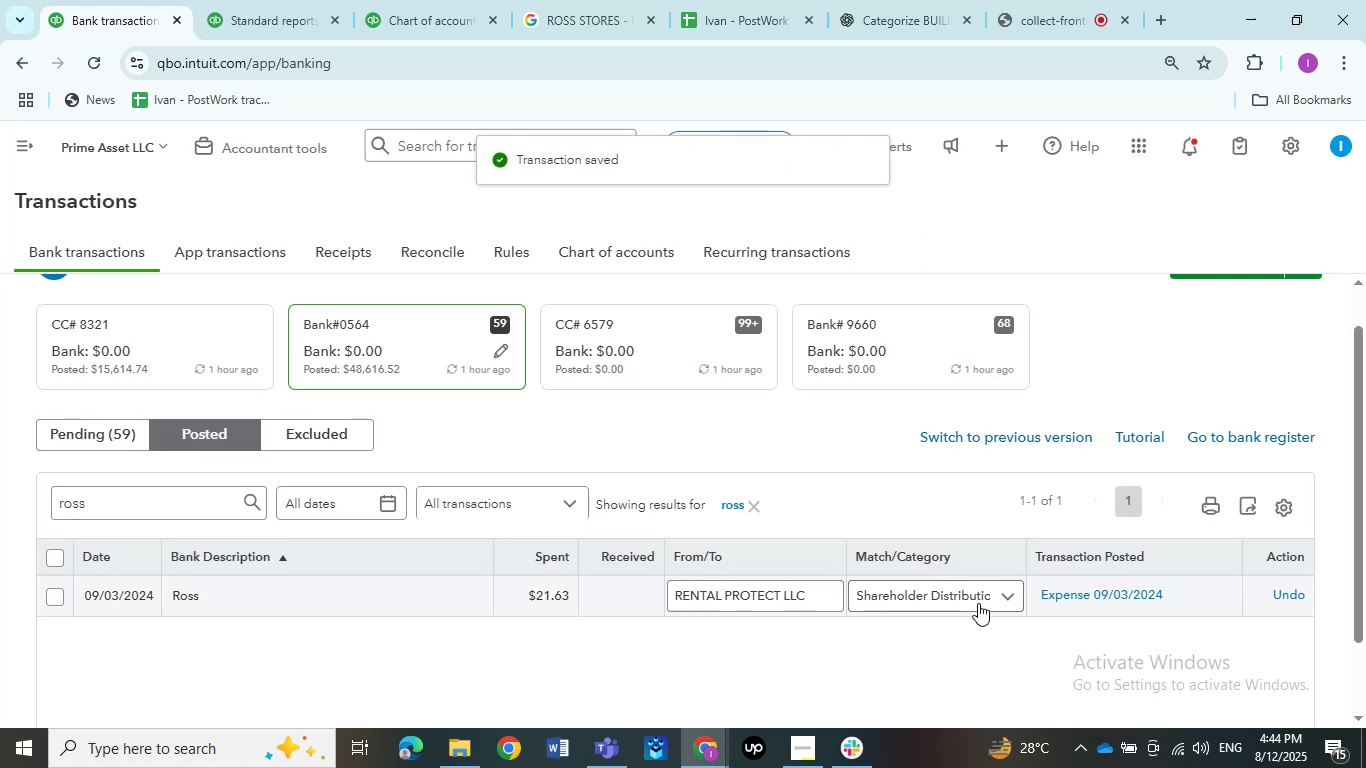 
left_click([979, 601])
 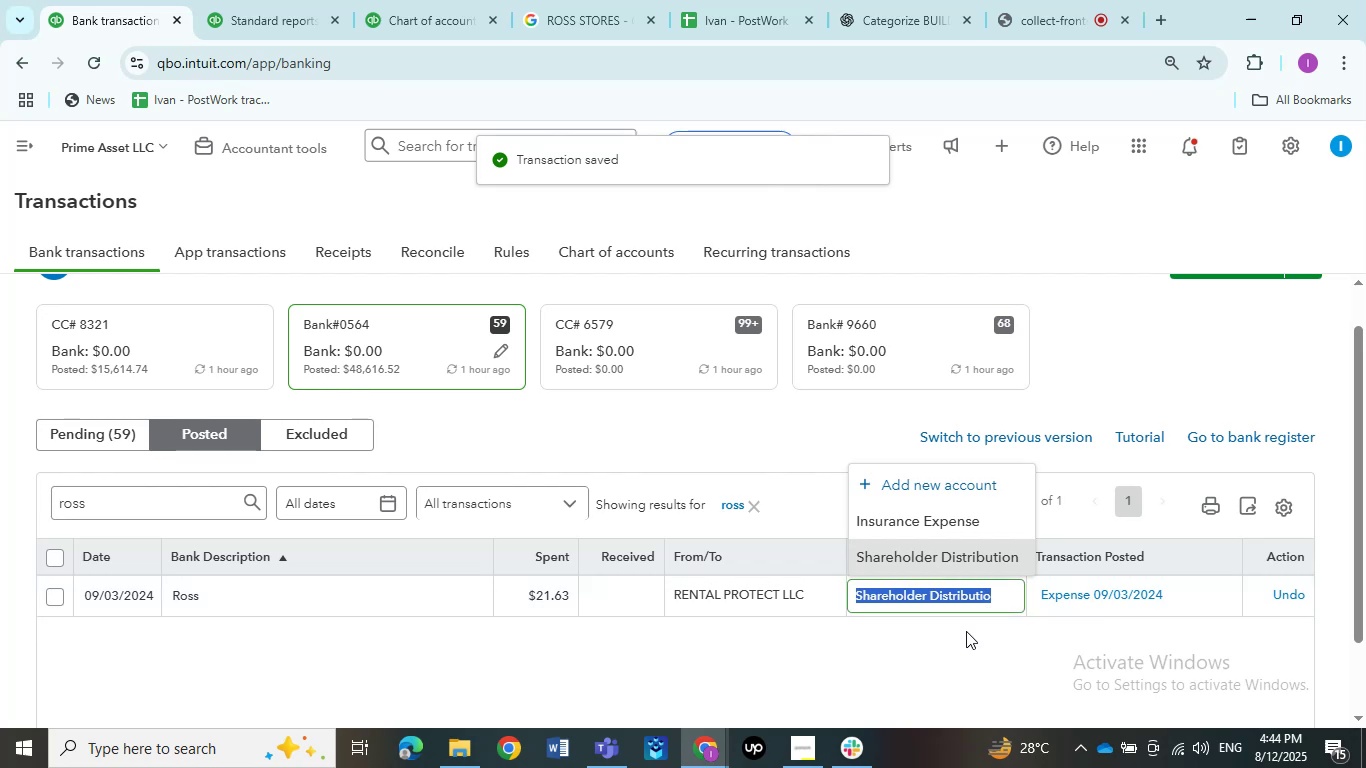 
left_click([966, 631])
 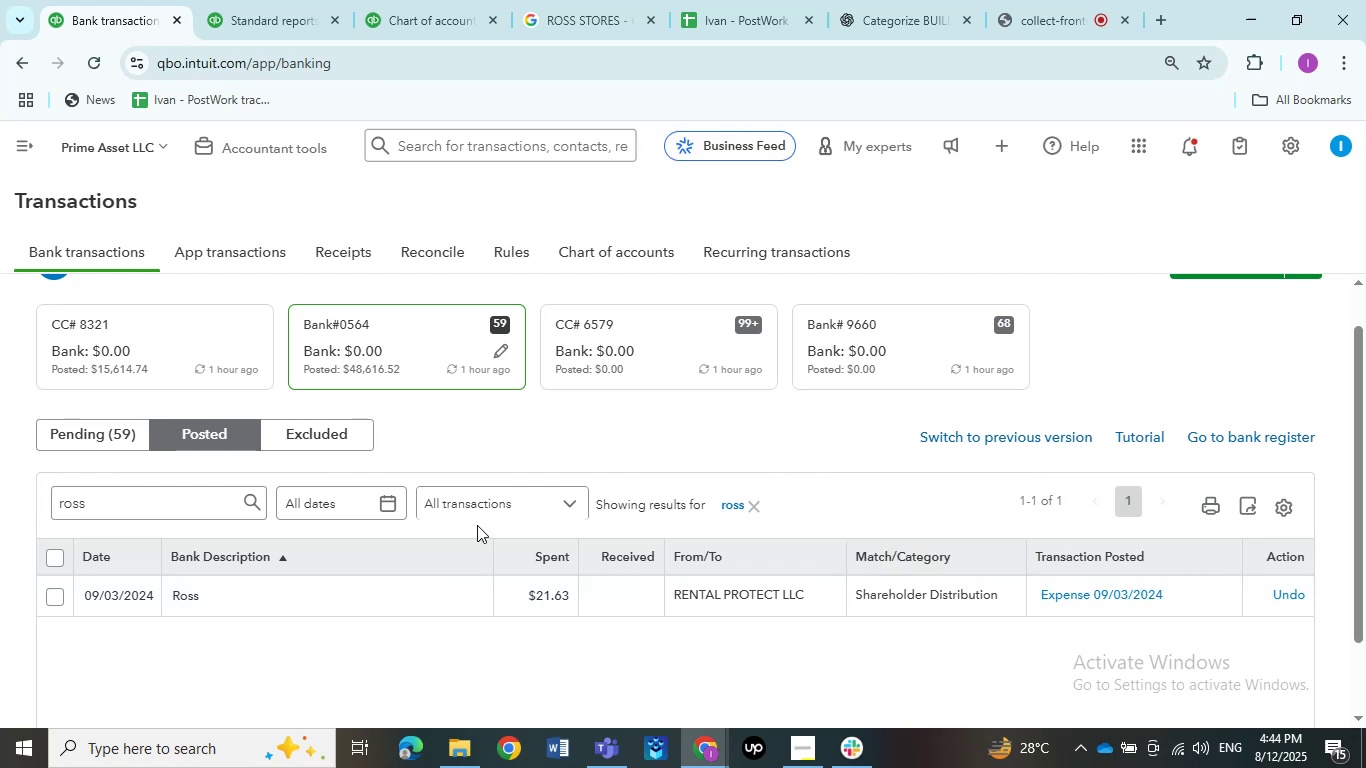 
wait(7.45)
 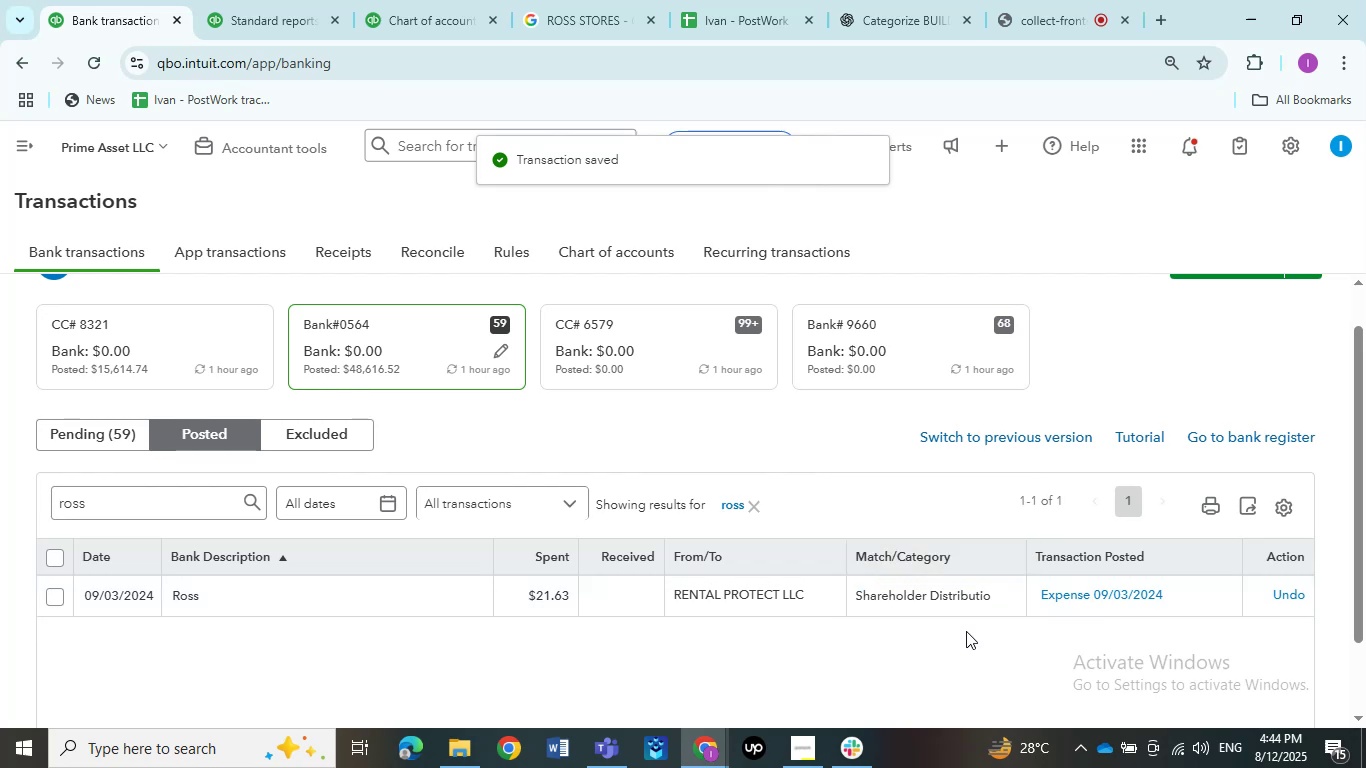 
left_click([756, 509])
 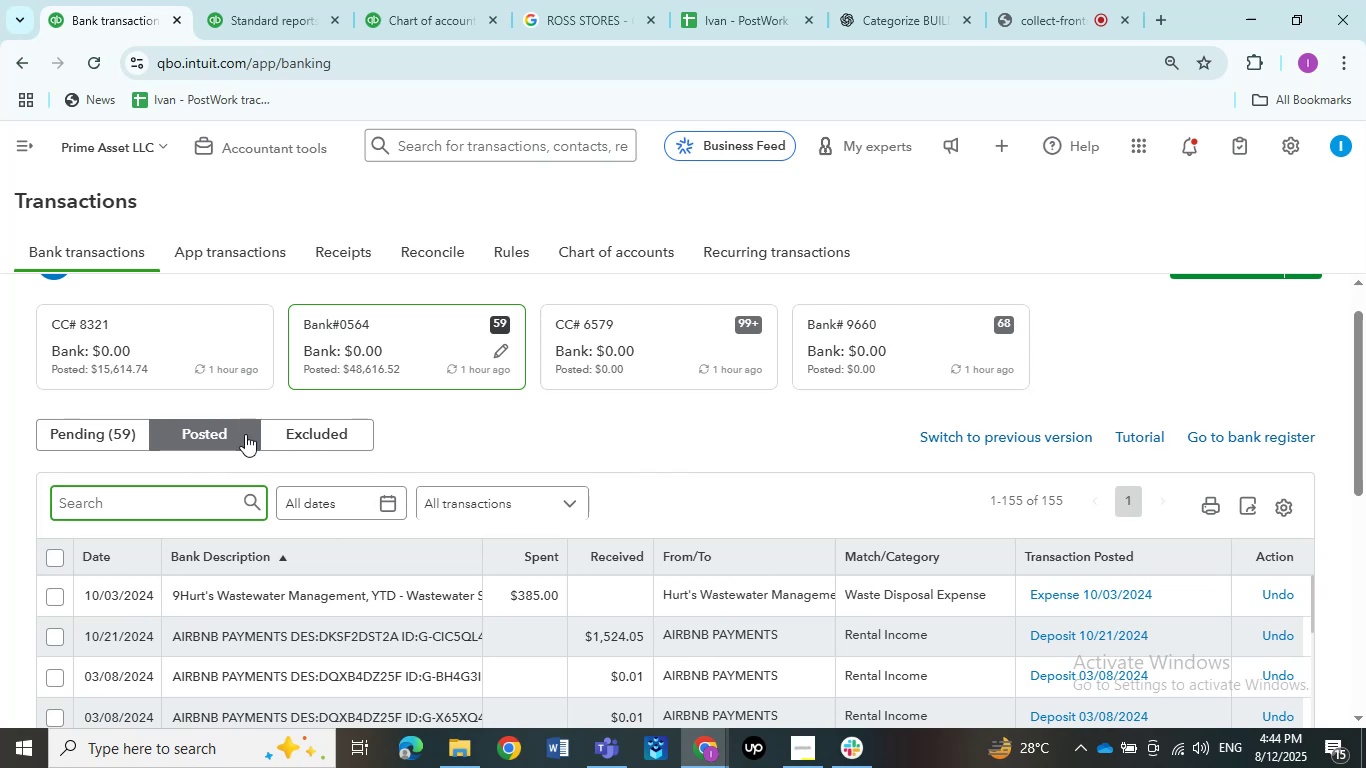 
left_click([85, 433])
 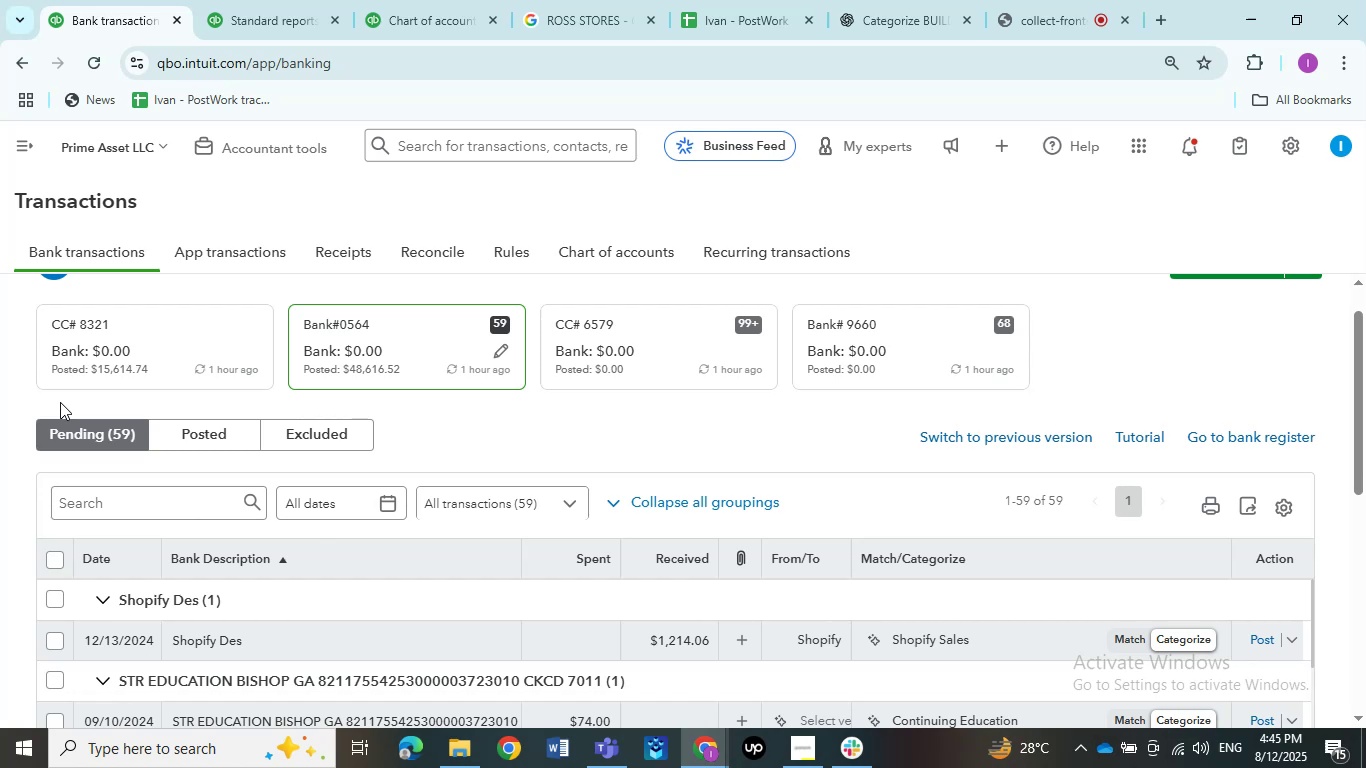 
wait(22.99)
 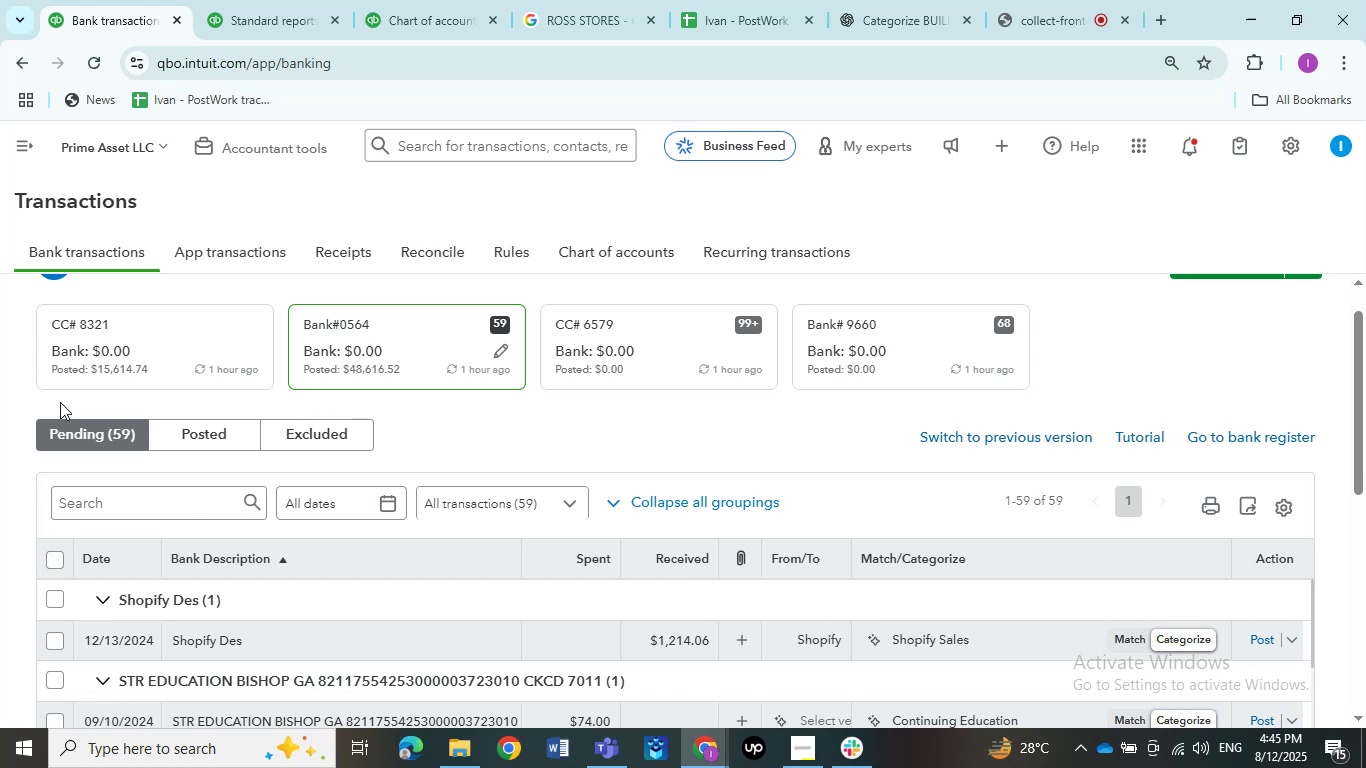 
left_click([53, 641])
 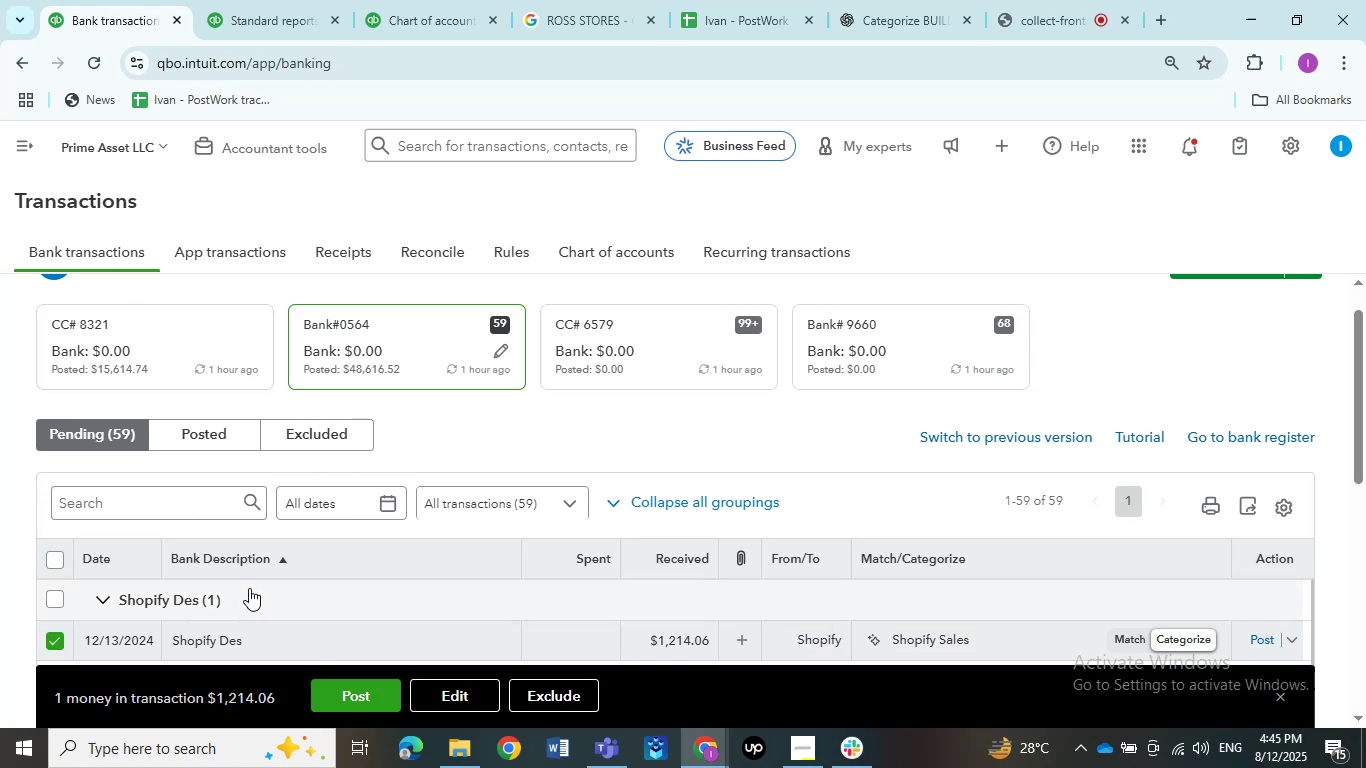 
scroll: coordinate [266, 602], scroll_direction: down, amount: 1.0
 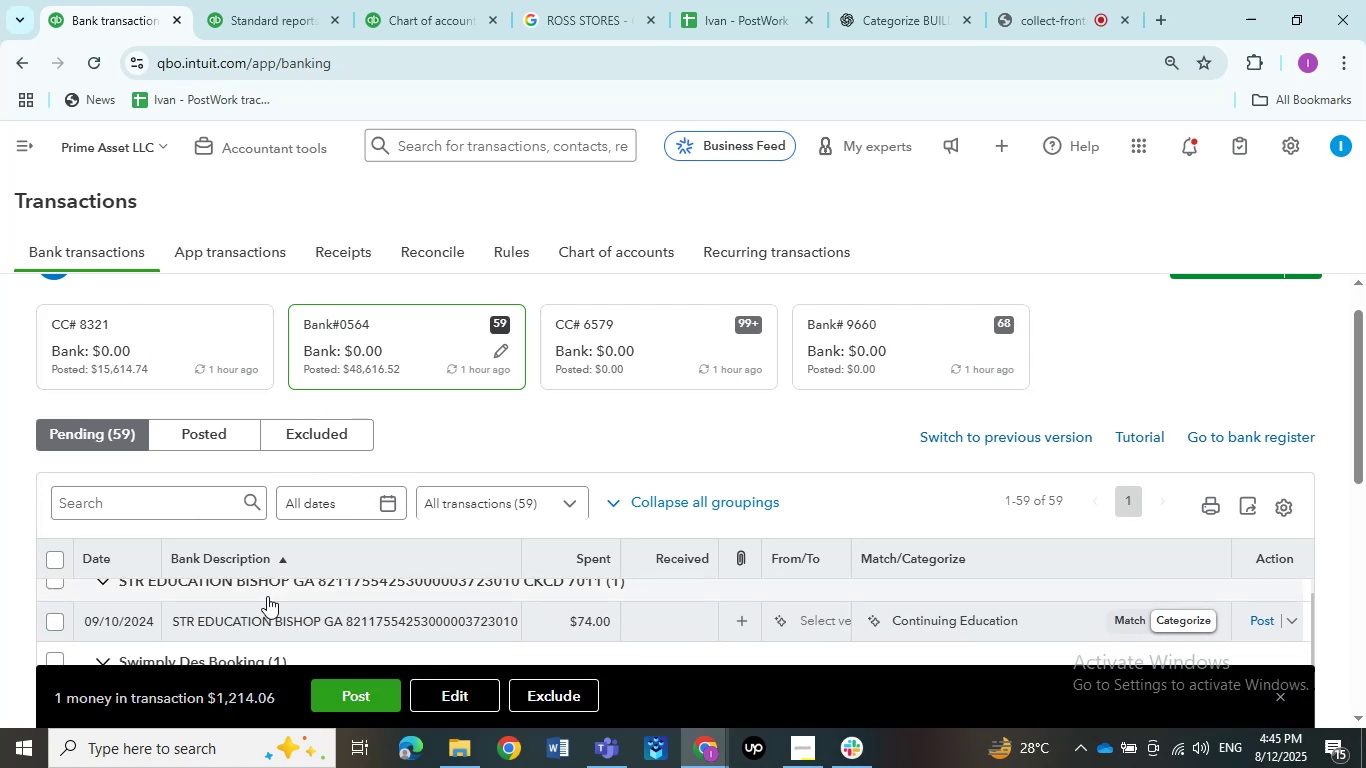 
scroll: coordinate [270, 595], scroll_direction: up, amount: 1.0
 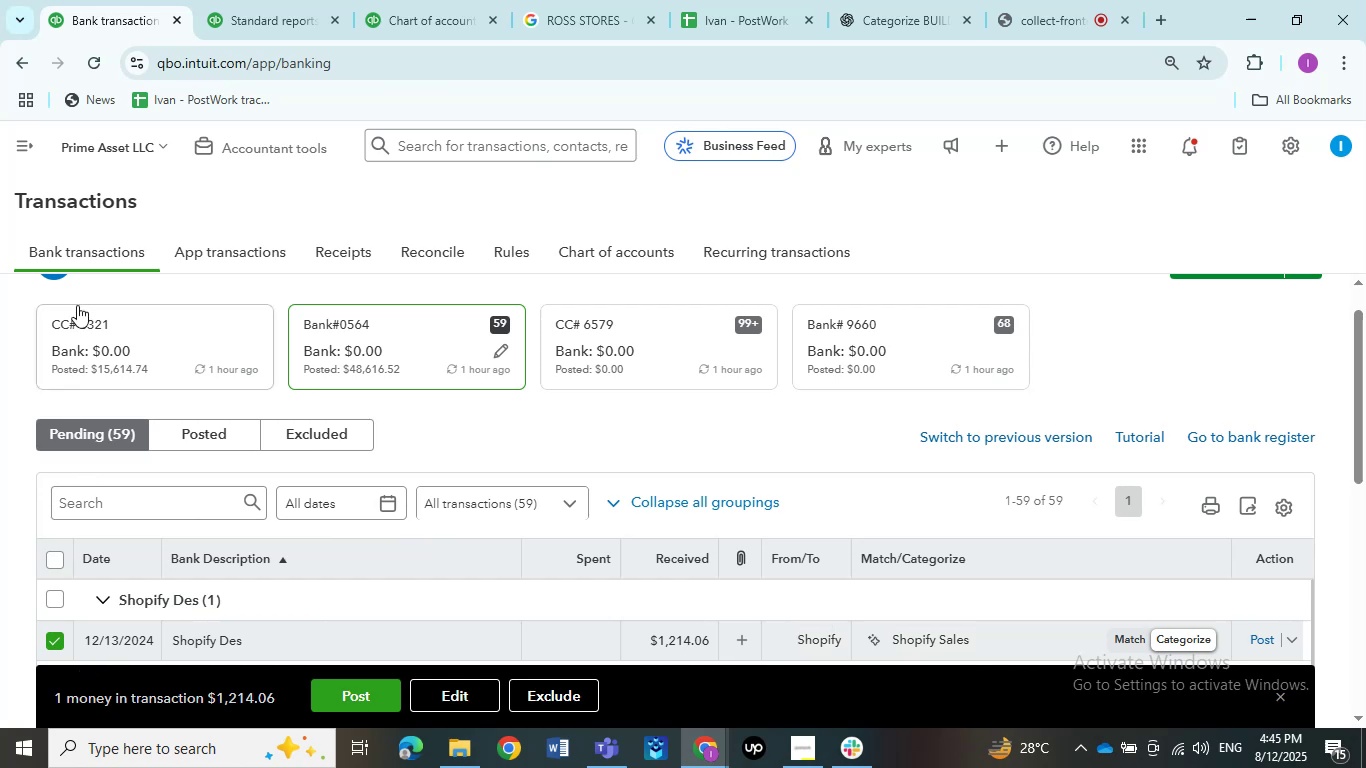 
wait(16.03)
 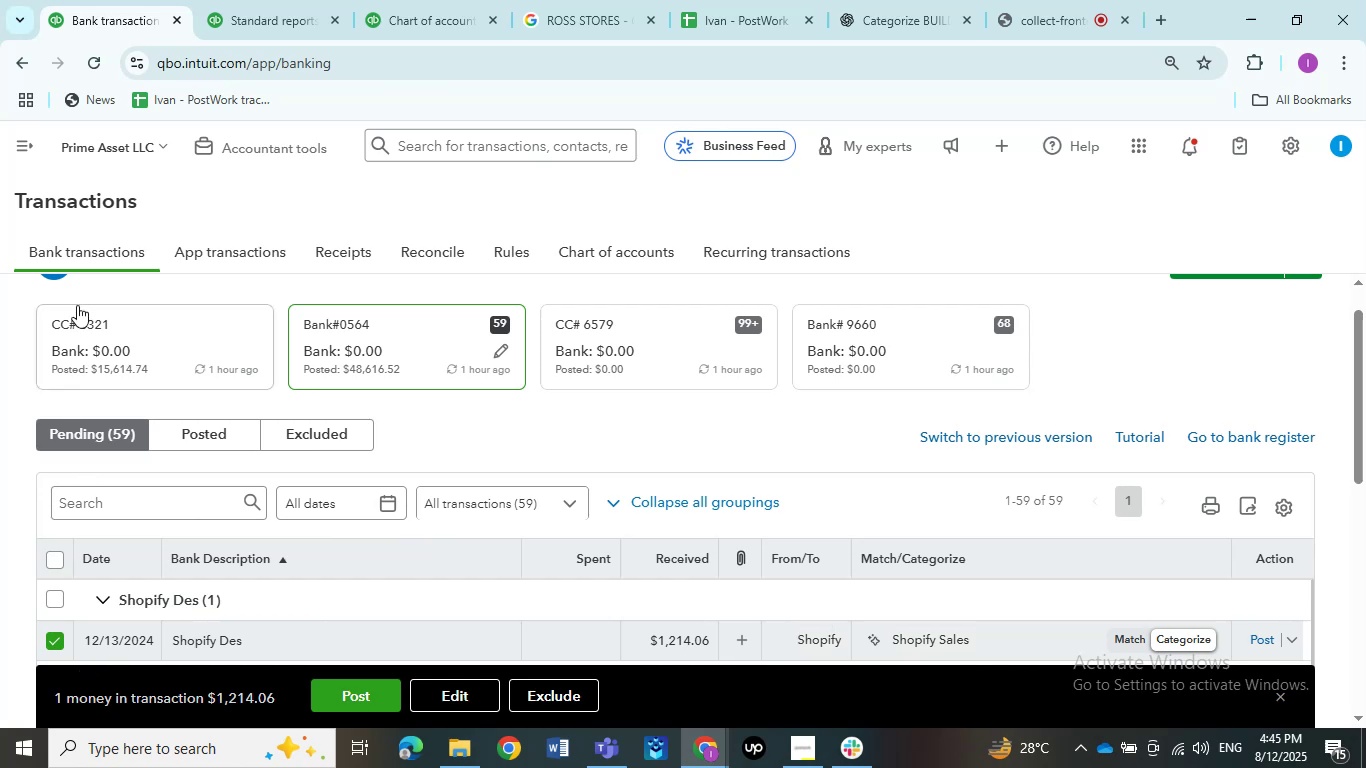 
scroll: coordinate [284, 364], scroll_direction: down, amount: 1.0
 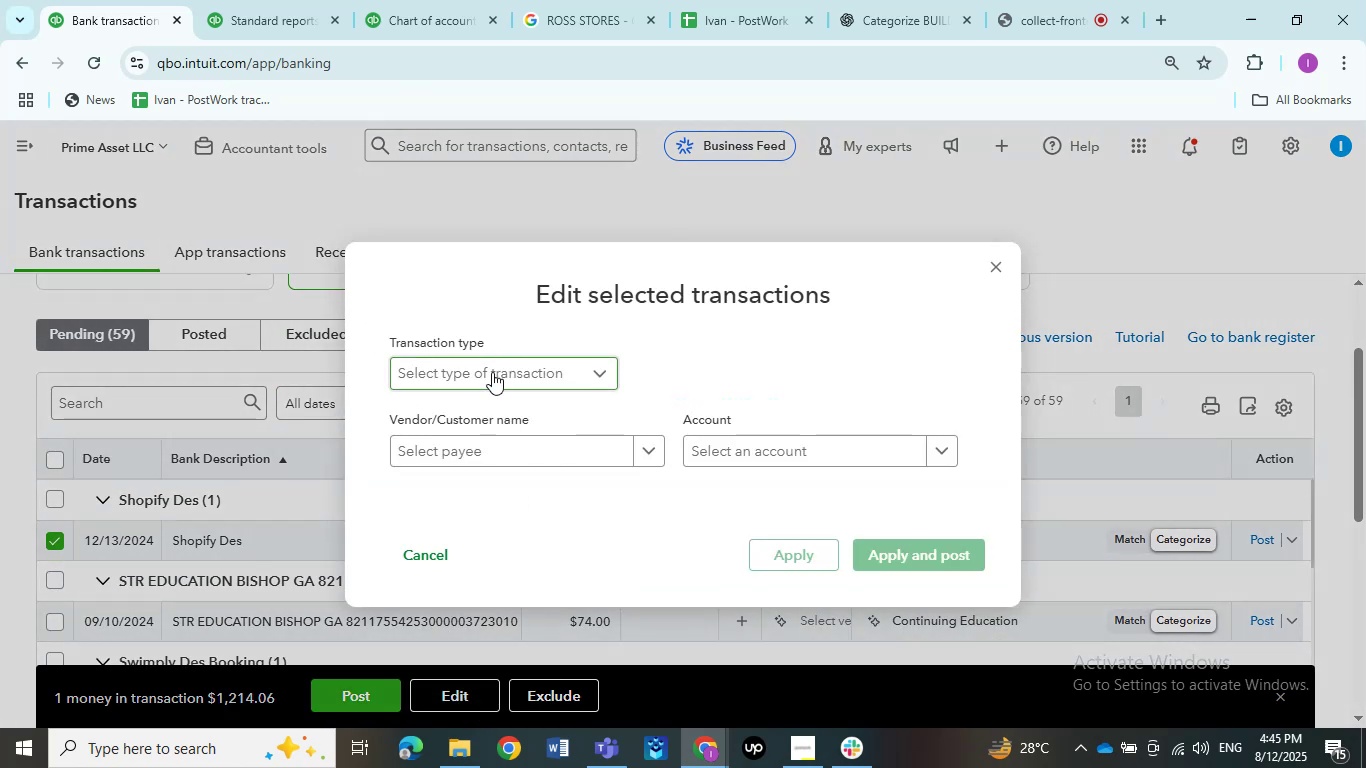 
wait(8.23)
 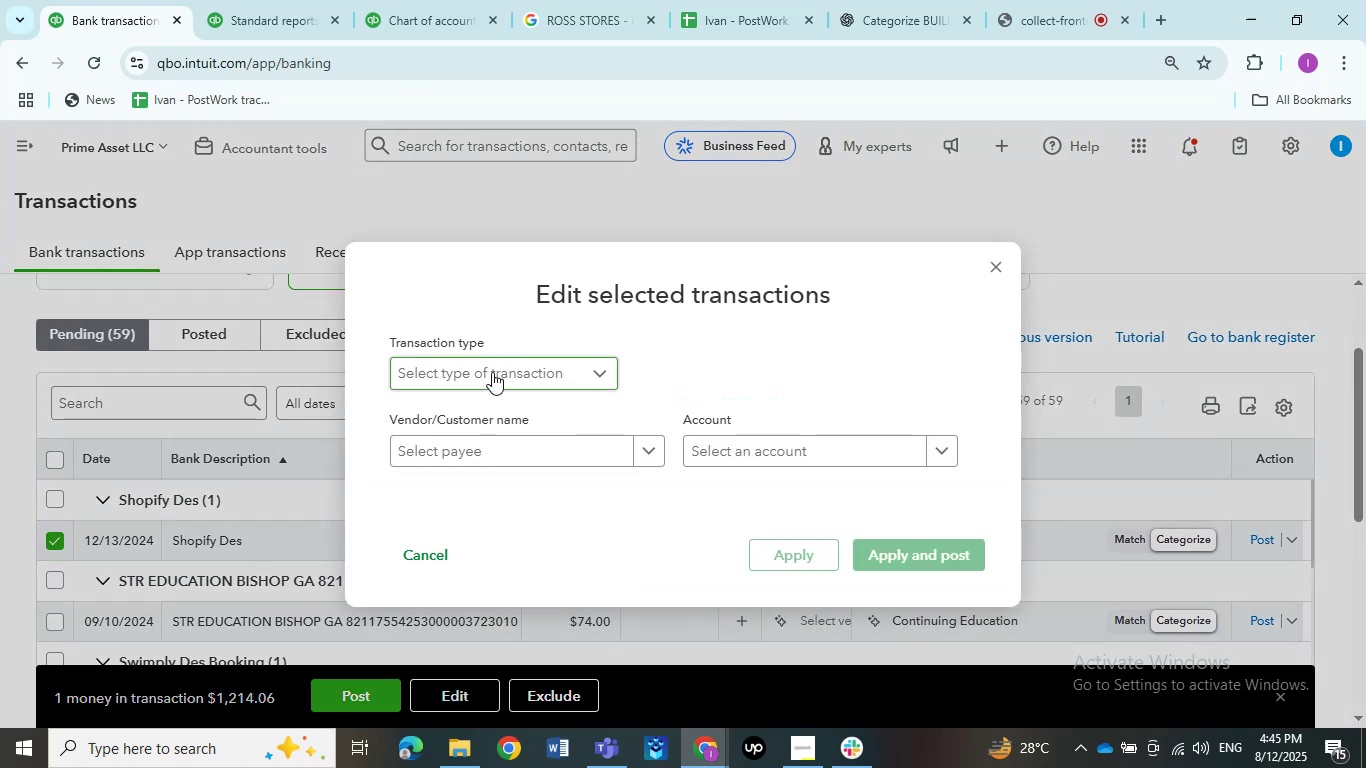 
left_click([492, 372])
 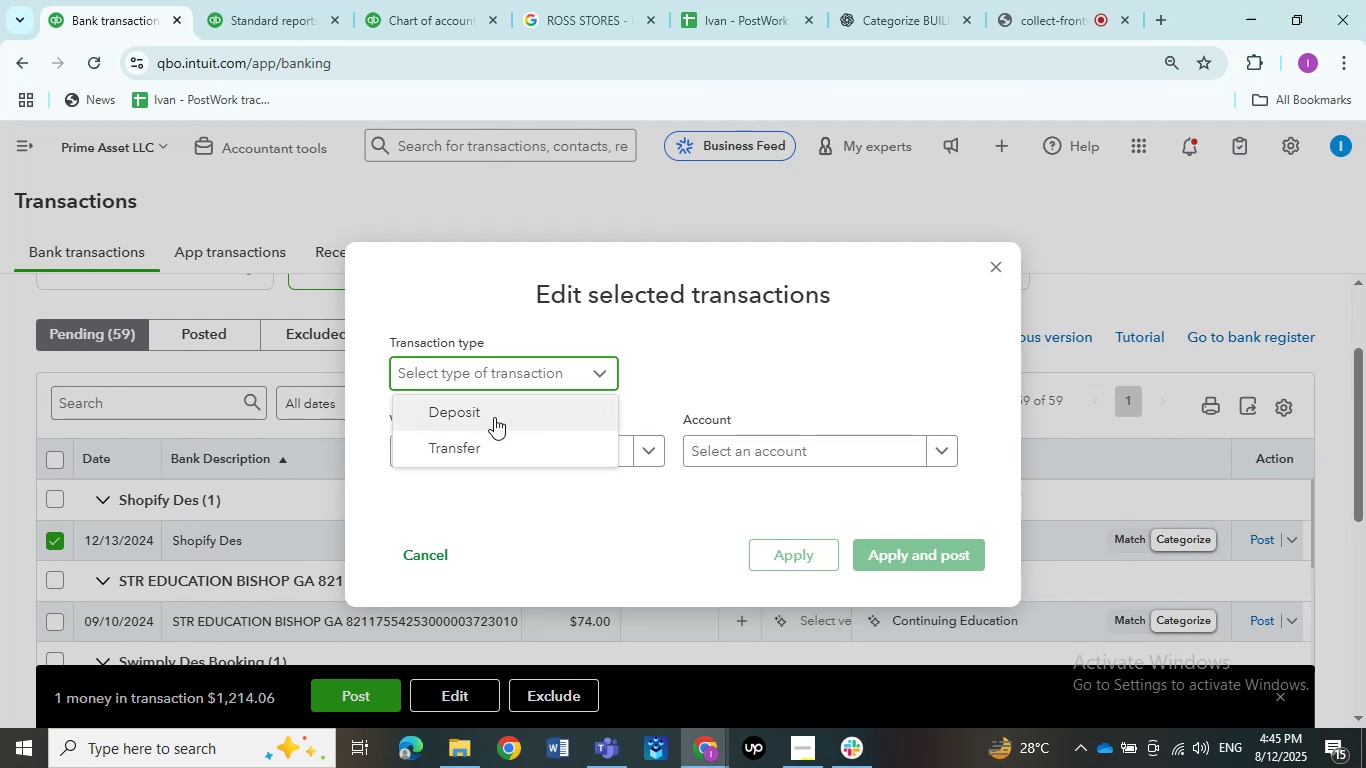 
left_click([494, 417])
 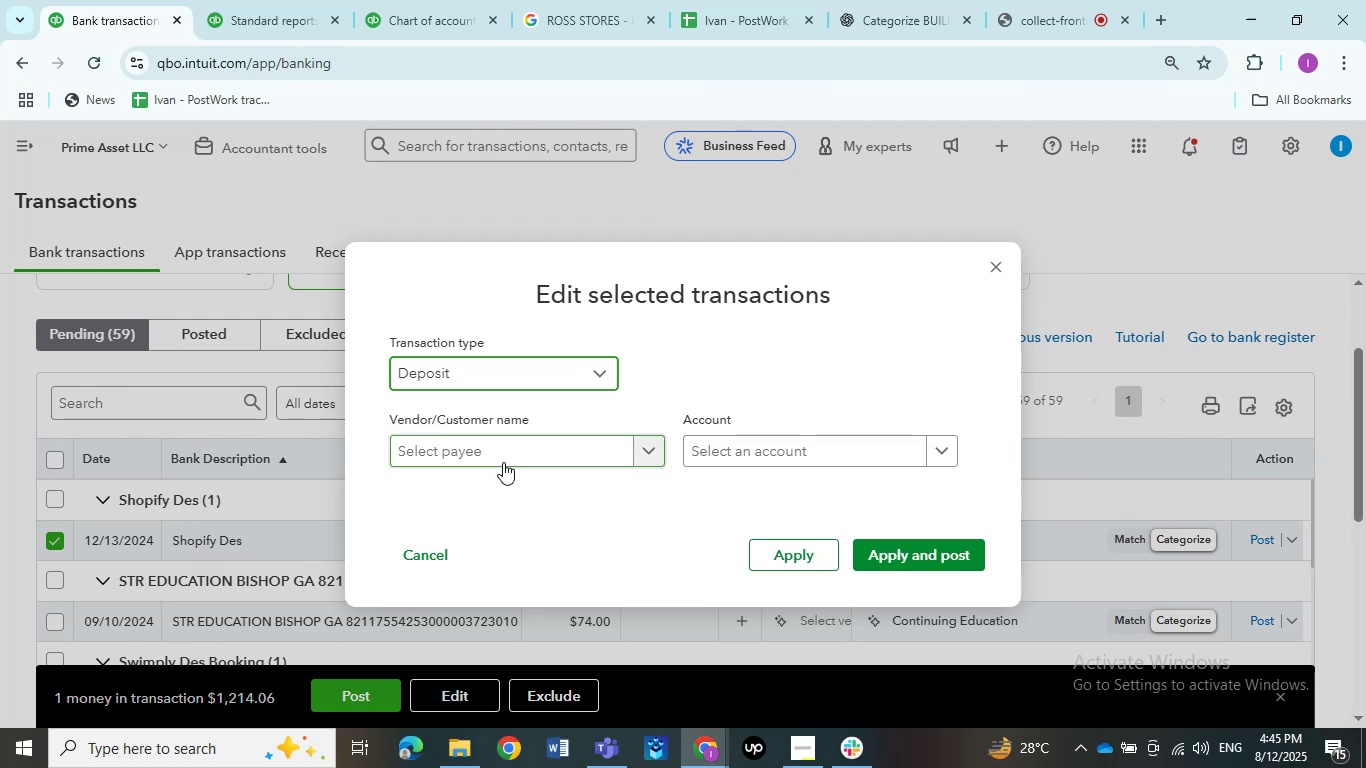 
double_click([503, 462])
 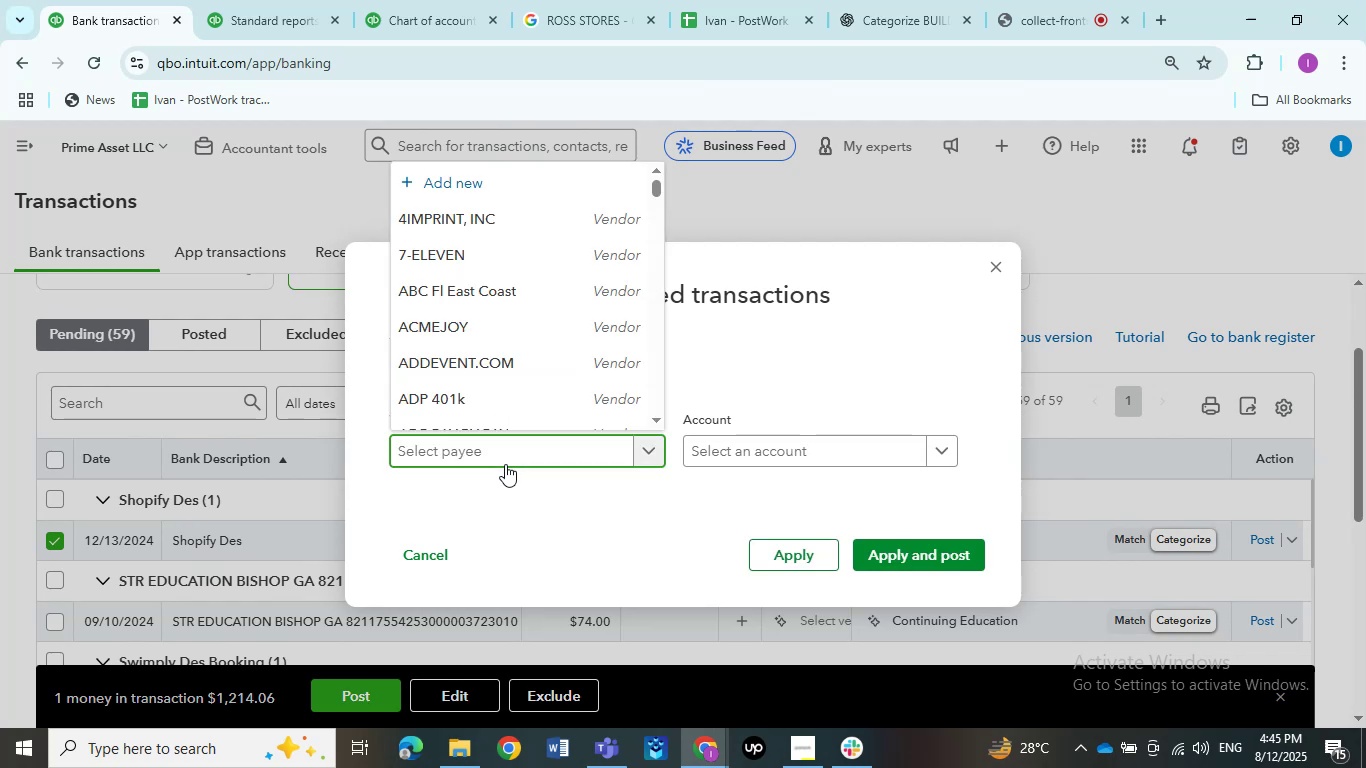 
type(shopi)
 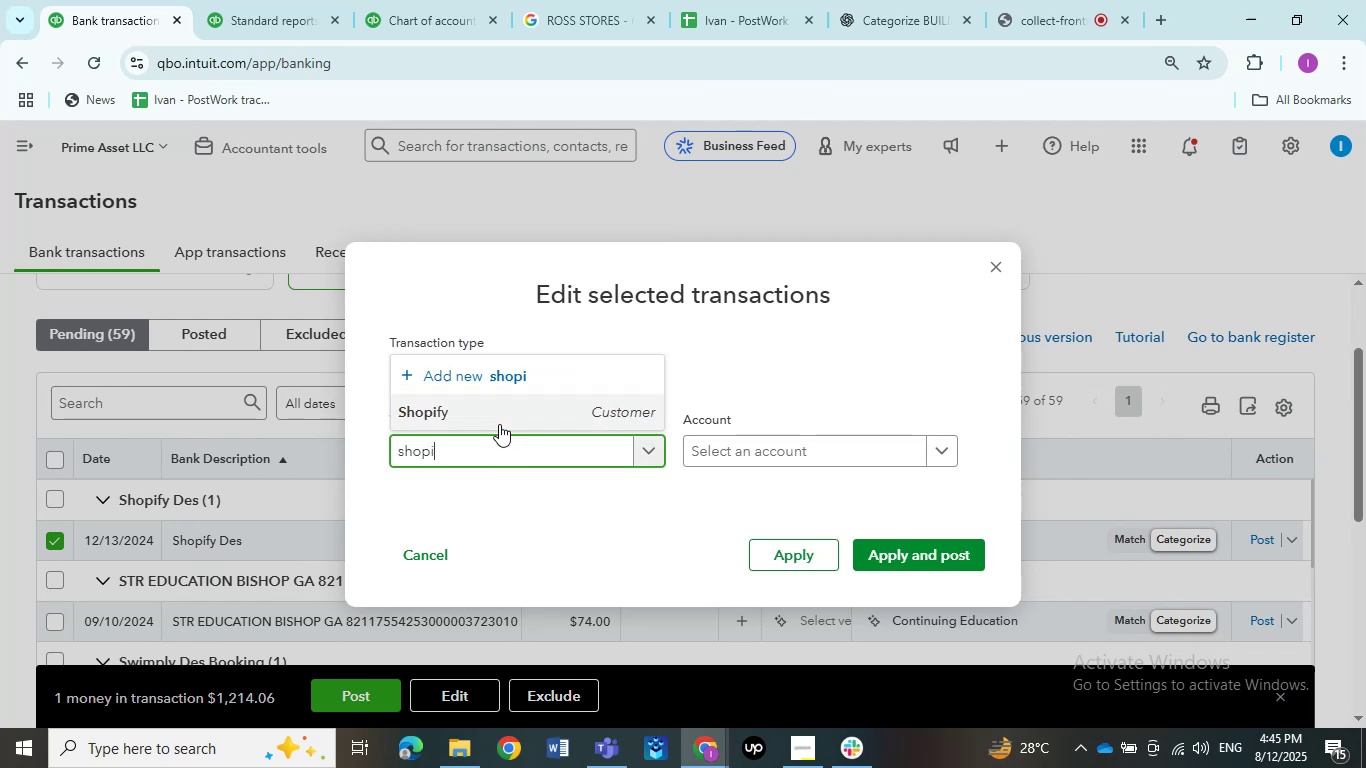 
left_click([495, 421])
 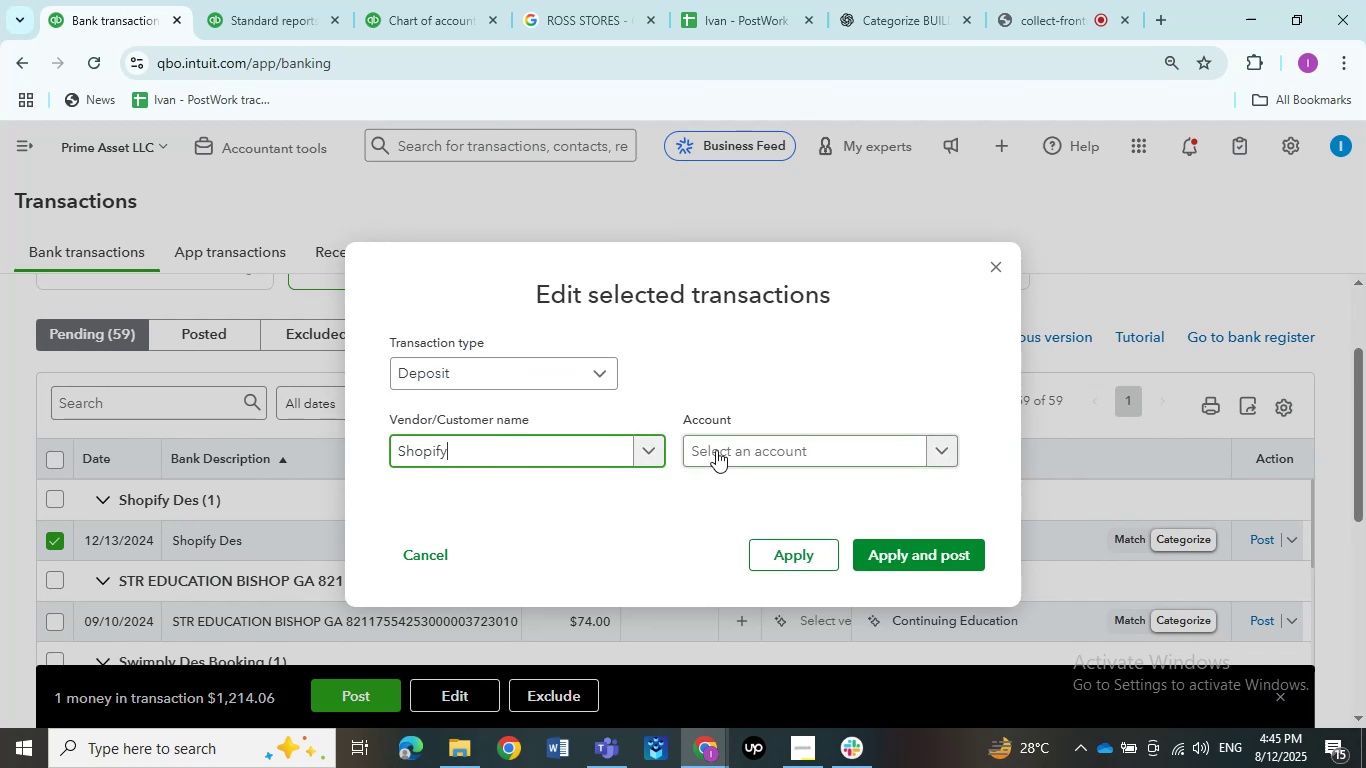 
left_click([716, 450])
 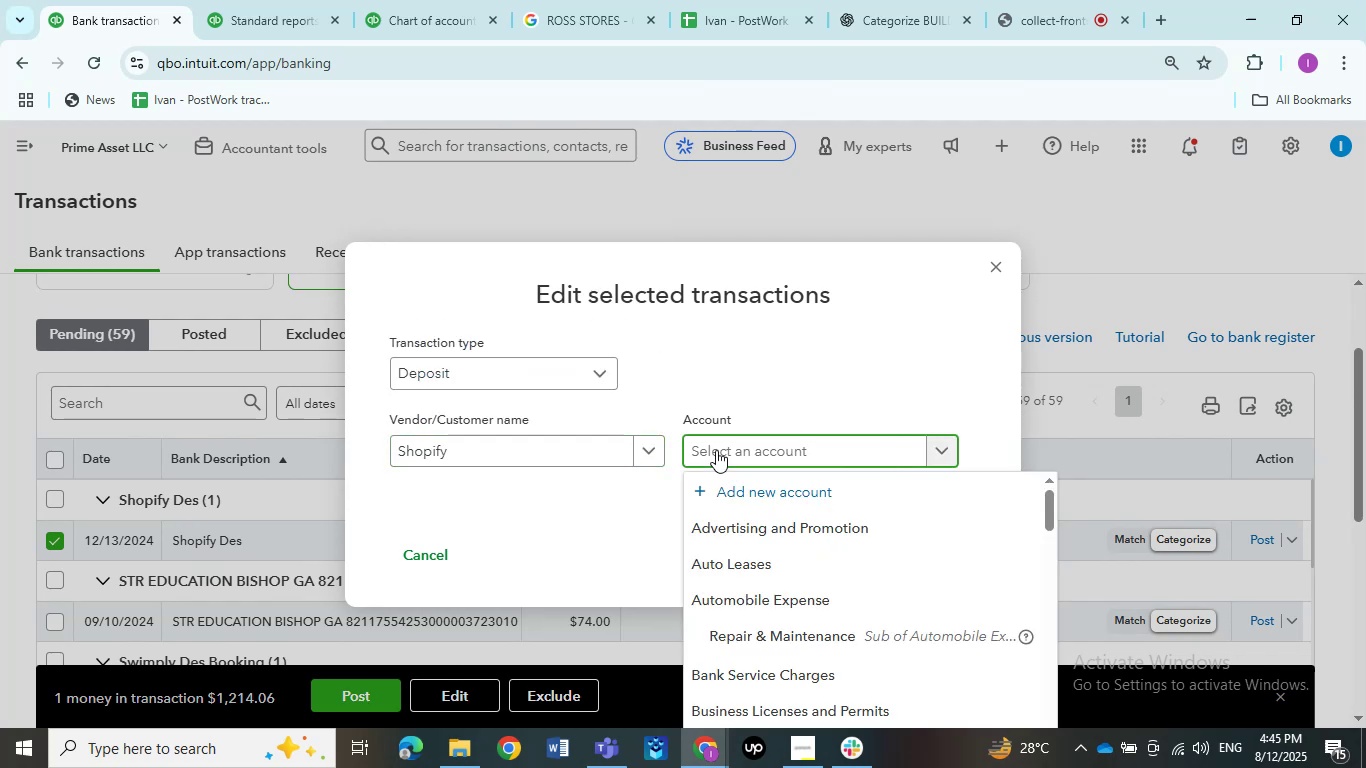 
type(rental)
 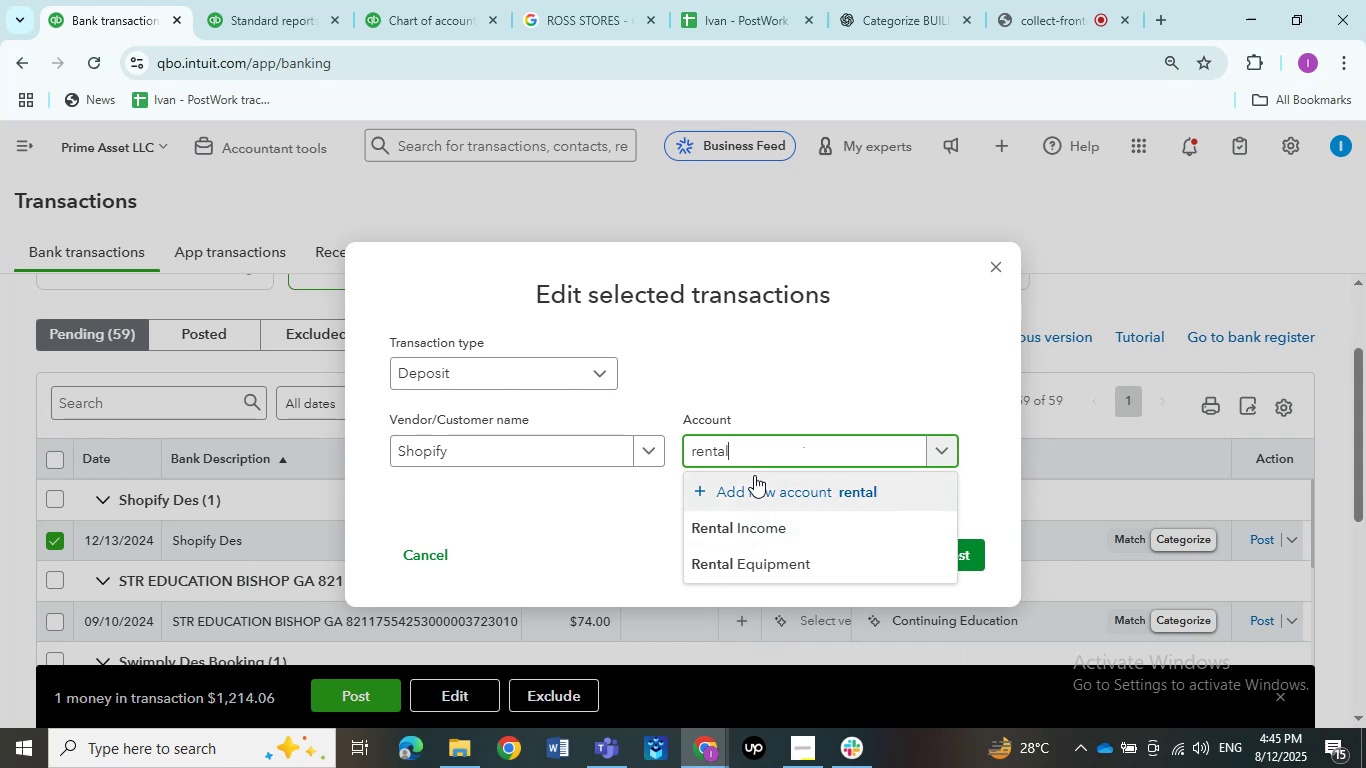 
key(Backspace)
 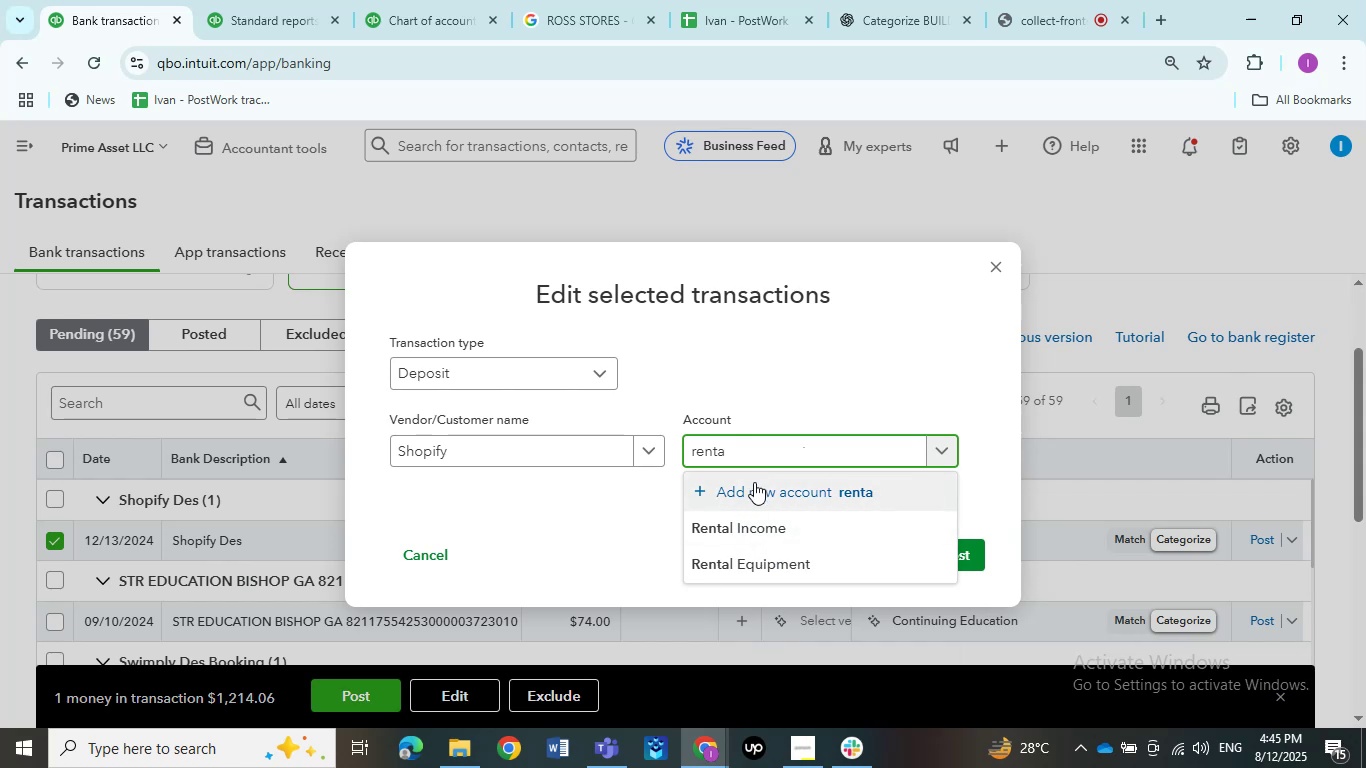 
key(Backspace)
 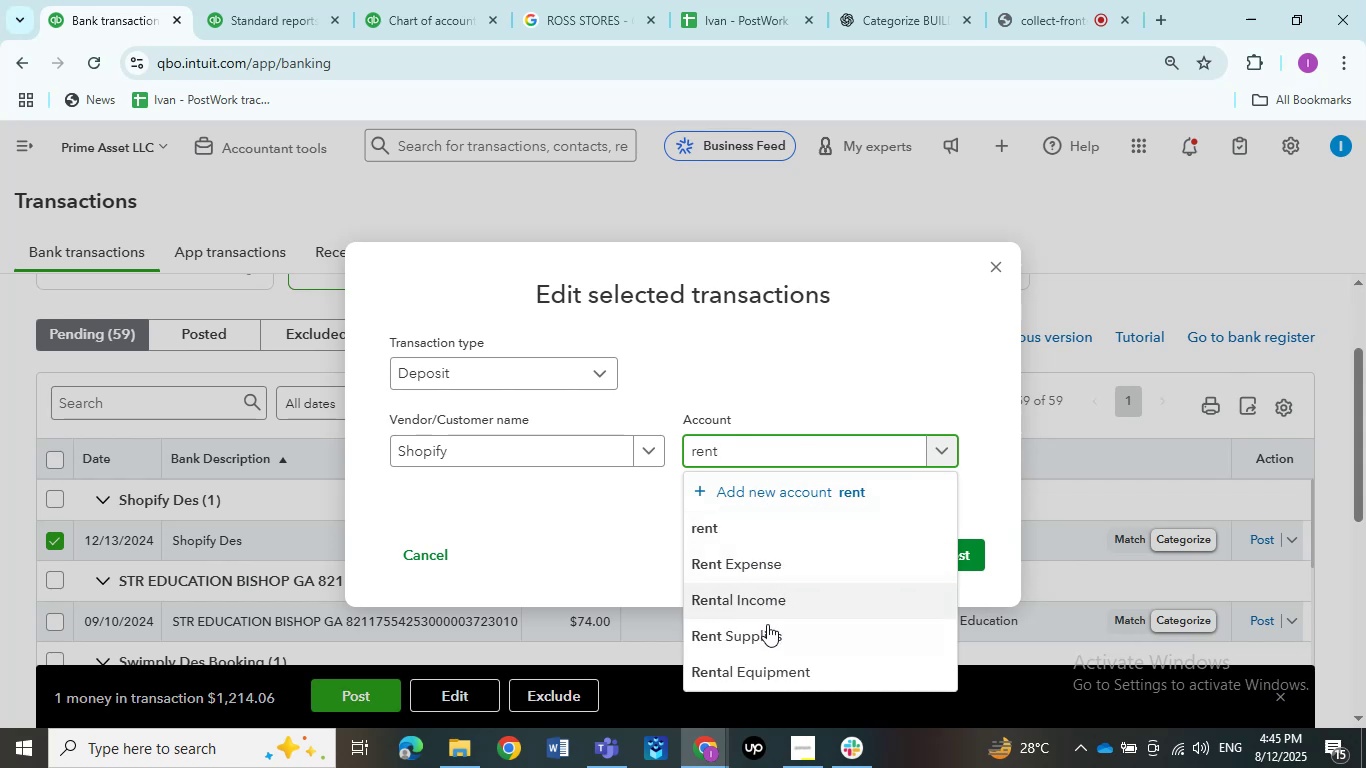 
left_click([767, 626])
 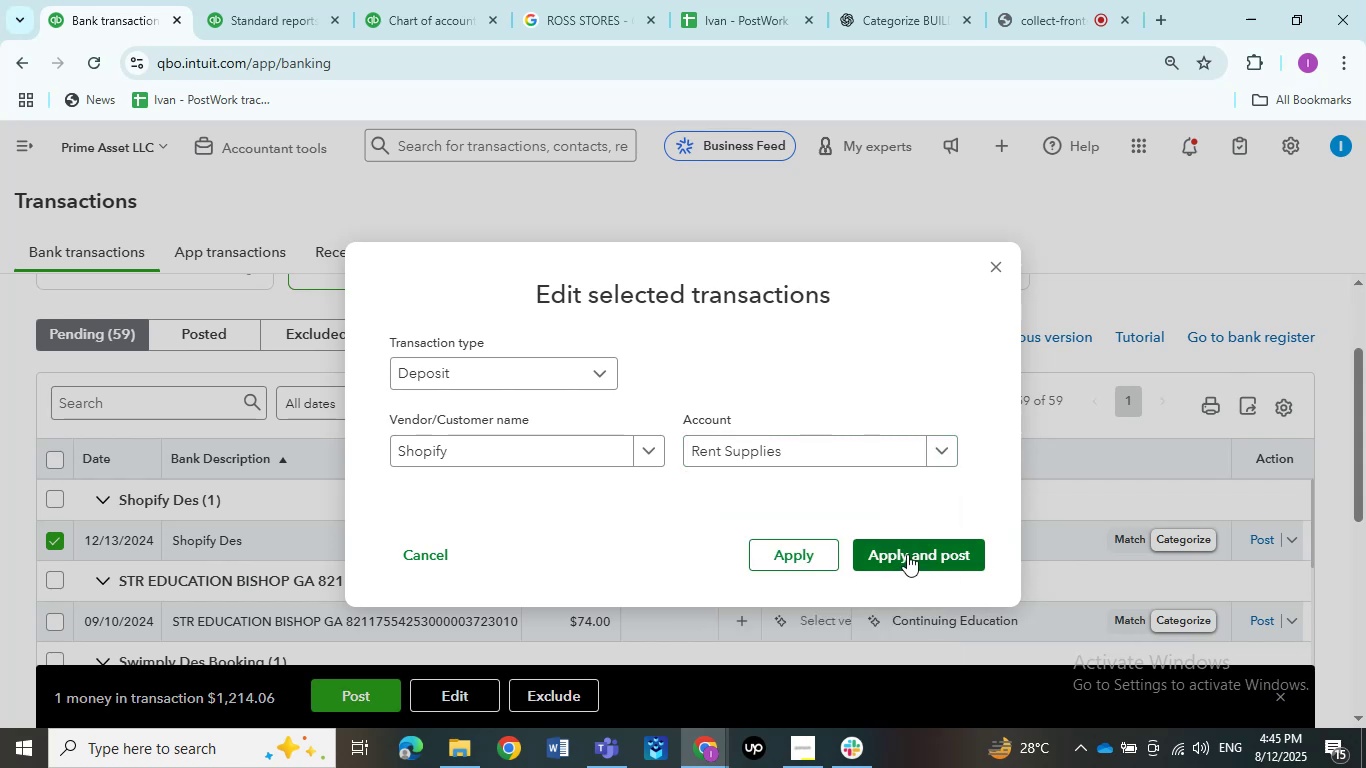 
double_click([907, 554])
 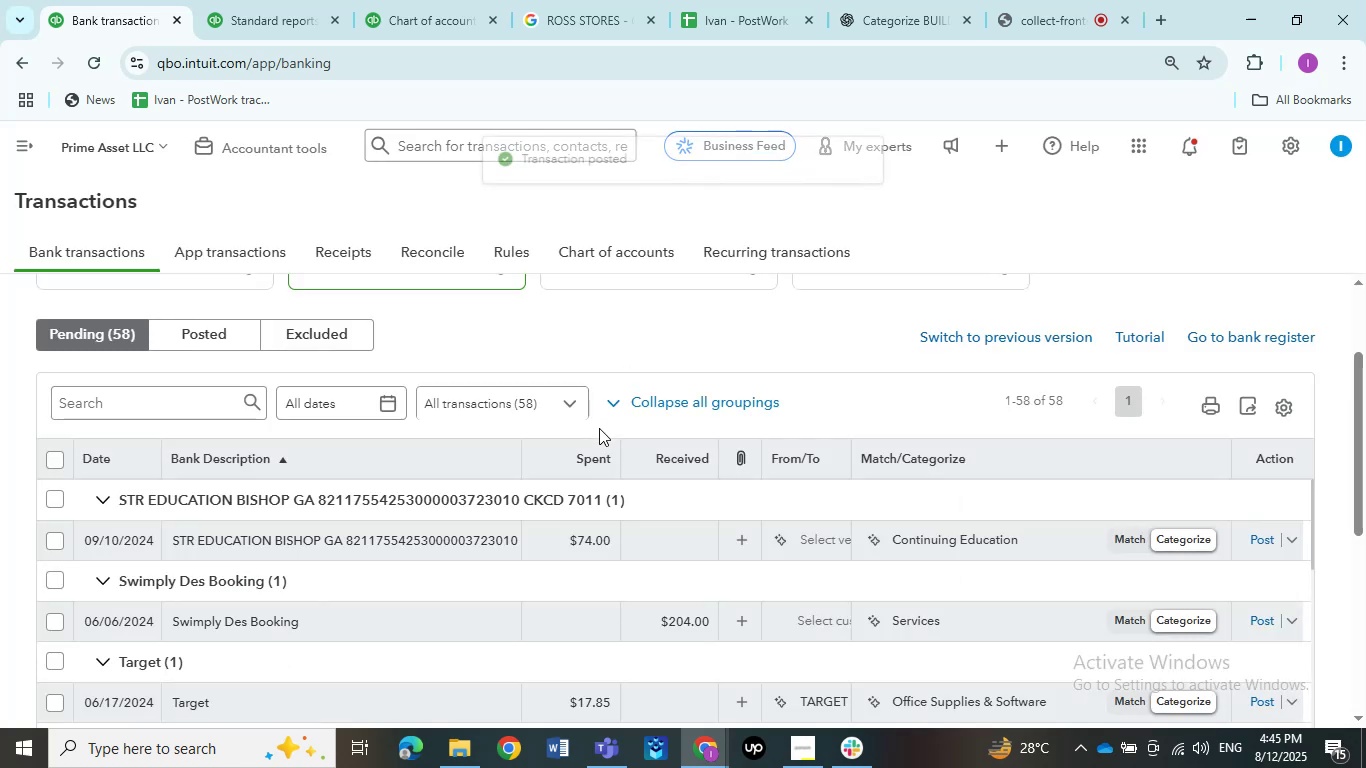 
scroll: coordinate [538, 462], scroll_direction: down, amount: 1.0
 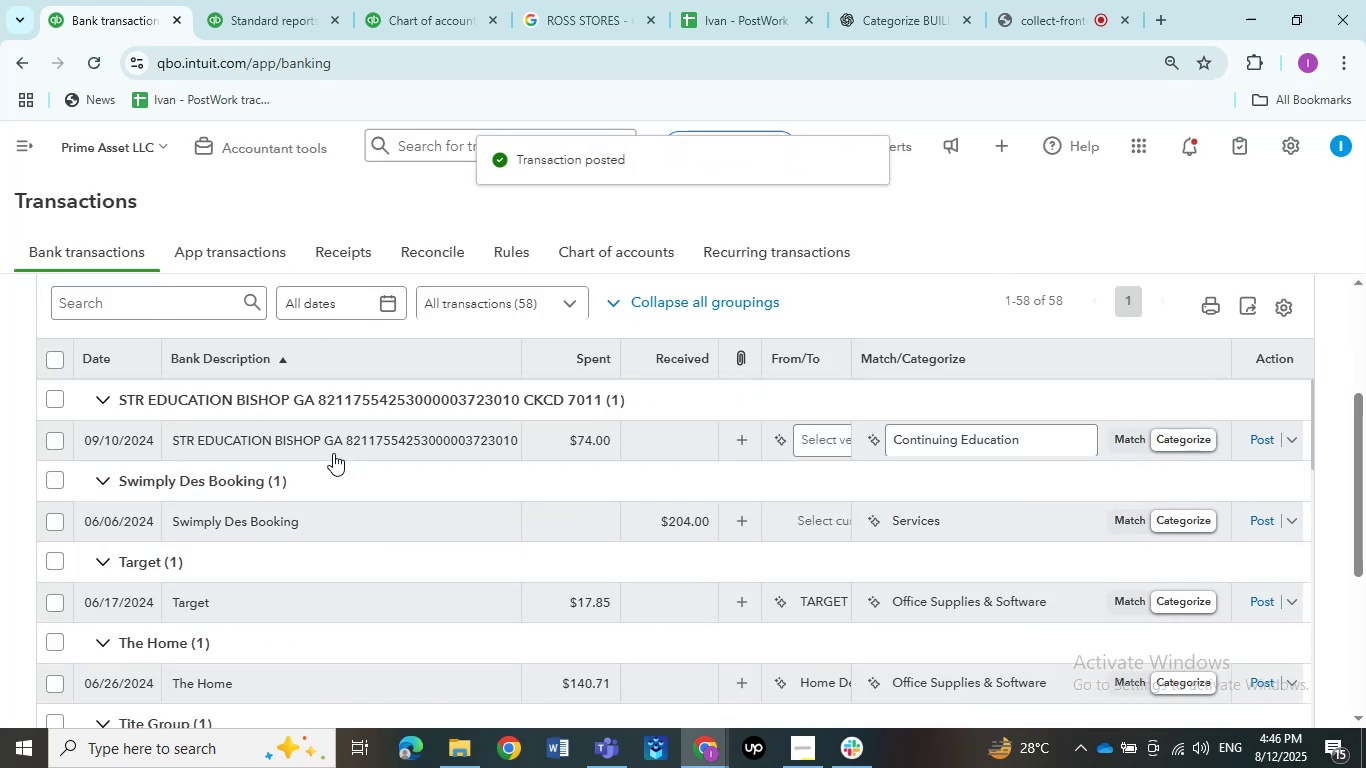 
left_click([333, 453])
 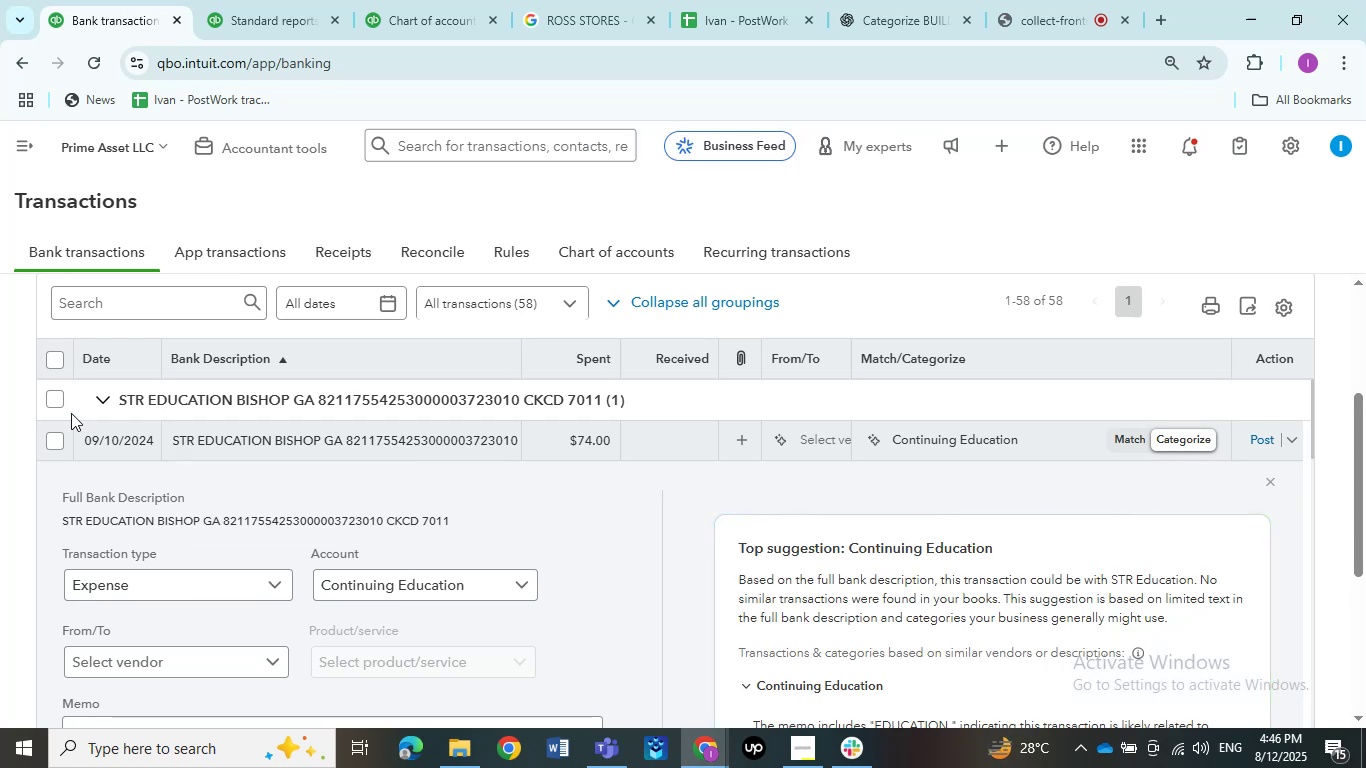 
wait(14.87)
 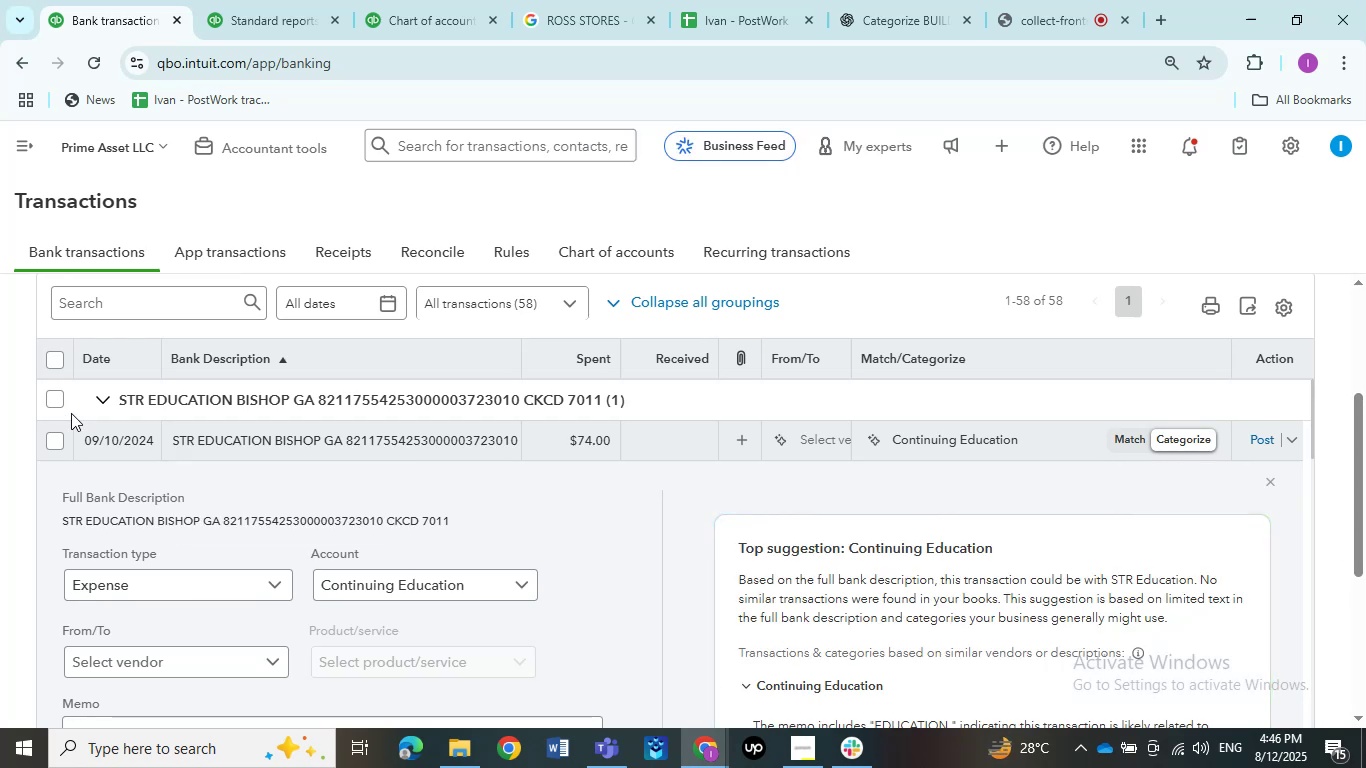 
left_click([52, 438])
 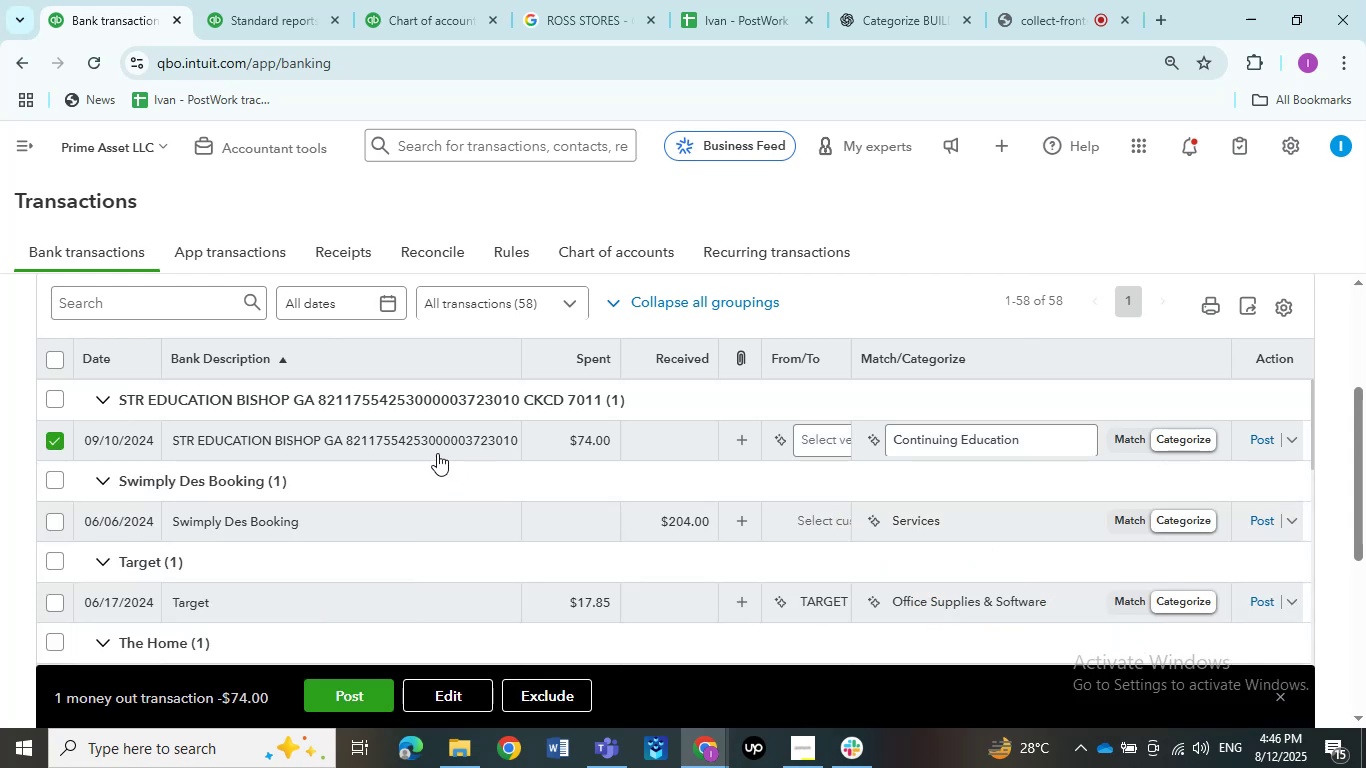 
left_click([417, 445])
 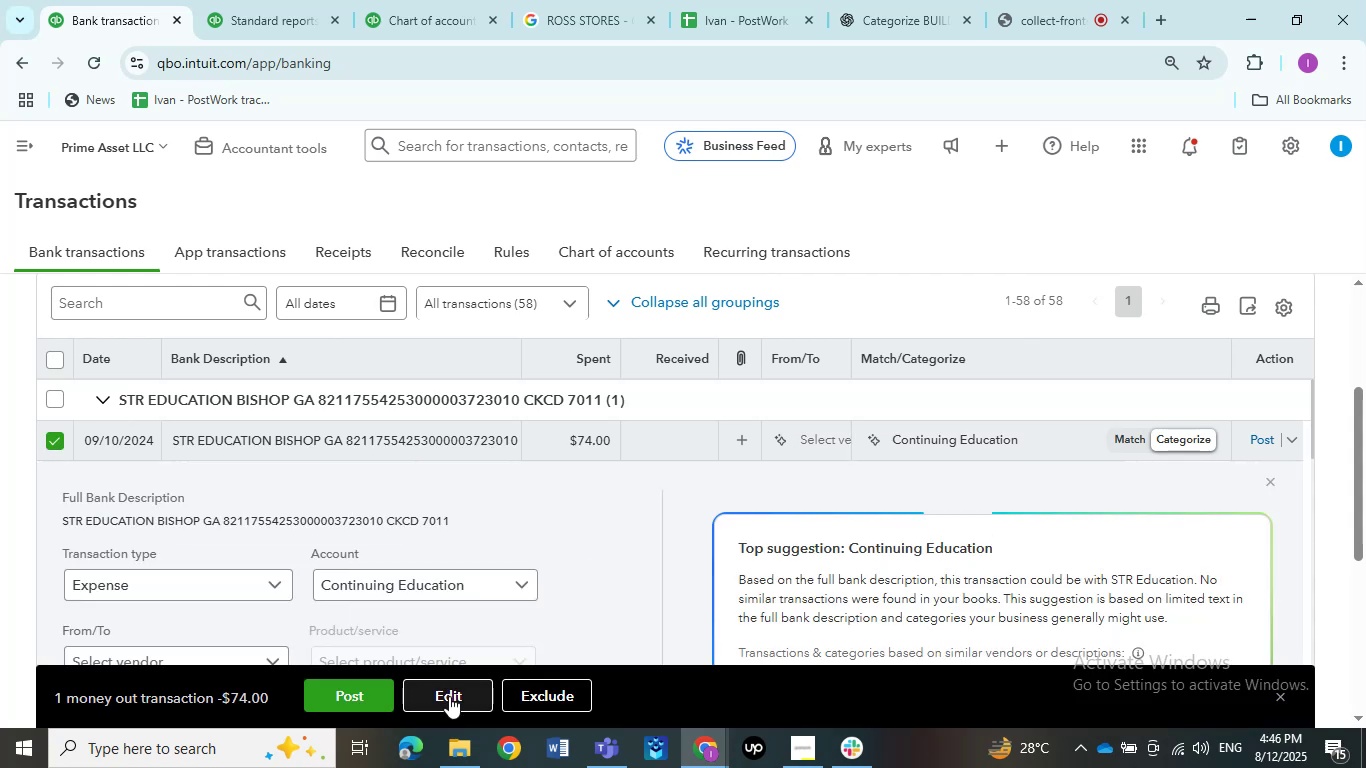 
left_click([449, 696])
 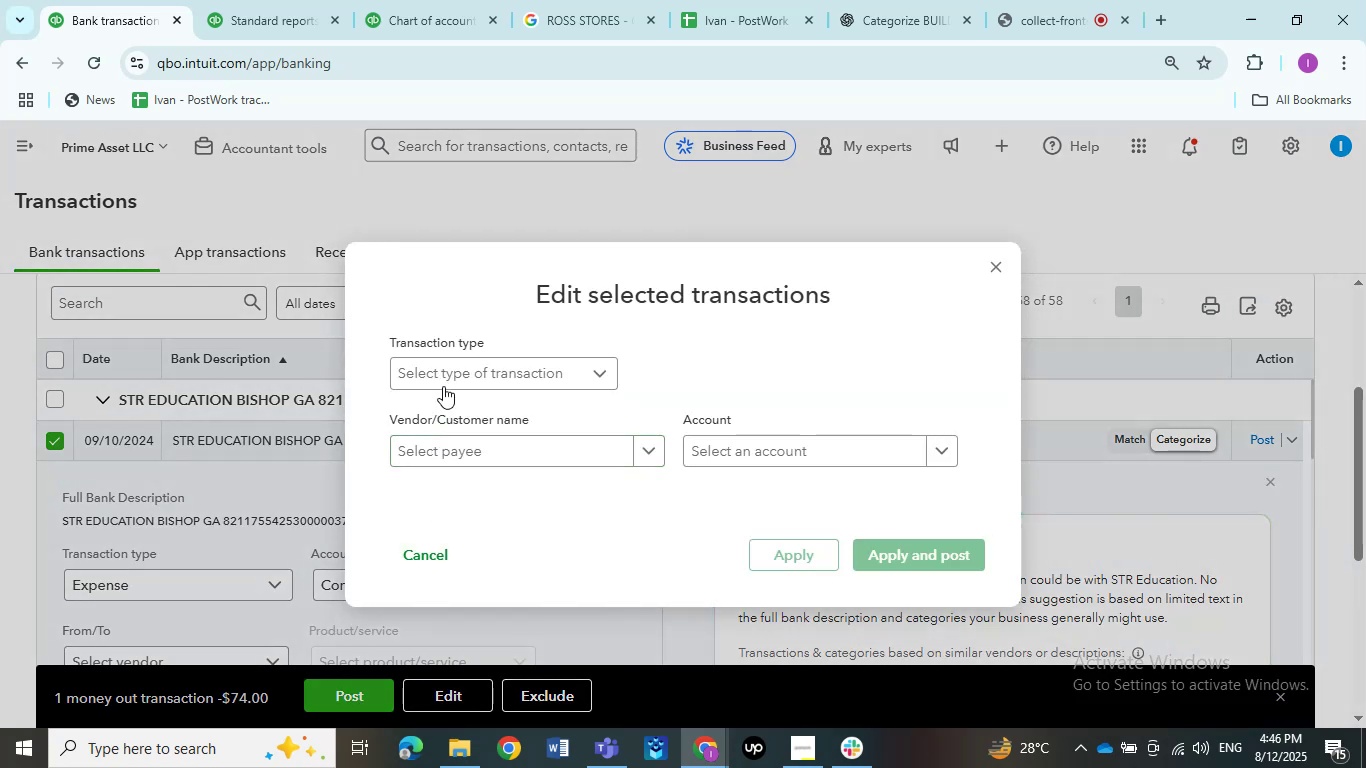 
left_click([447, 376])
 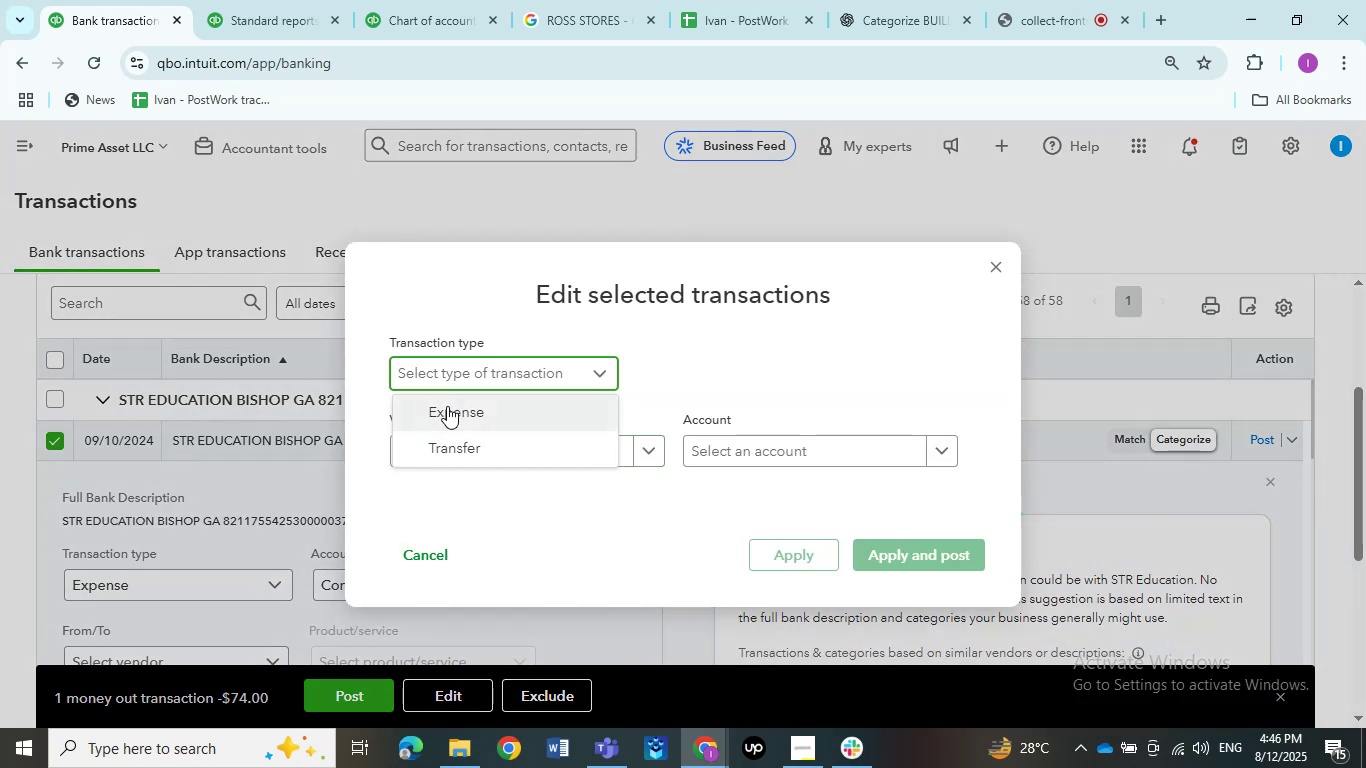 
left_click([447, 406])
 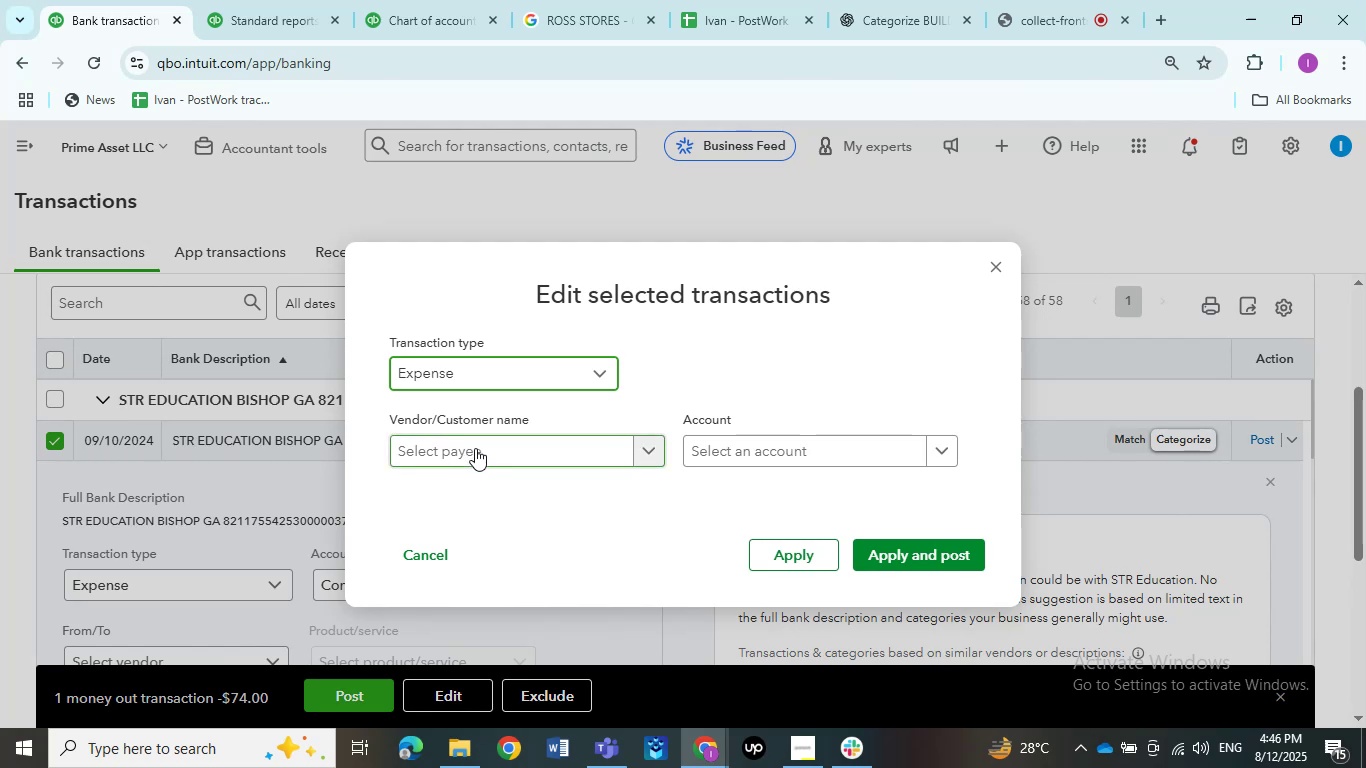 
left_click([475, 448])
 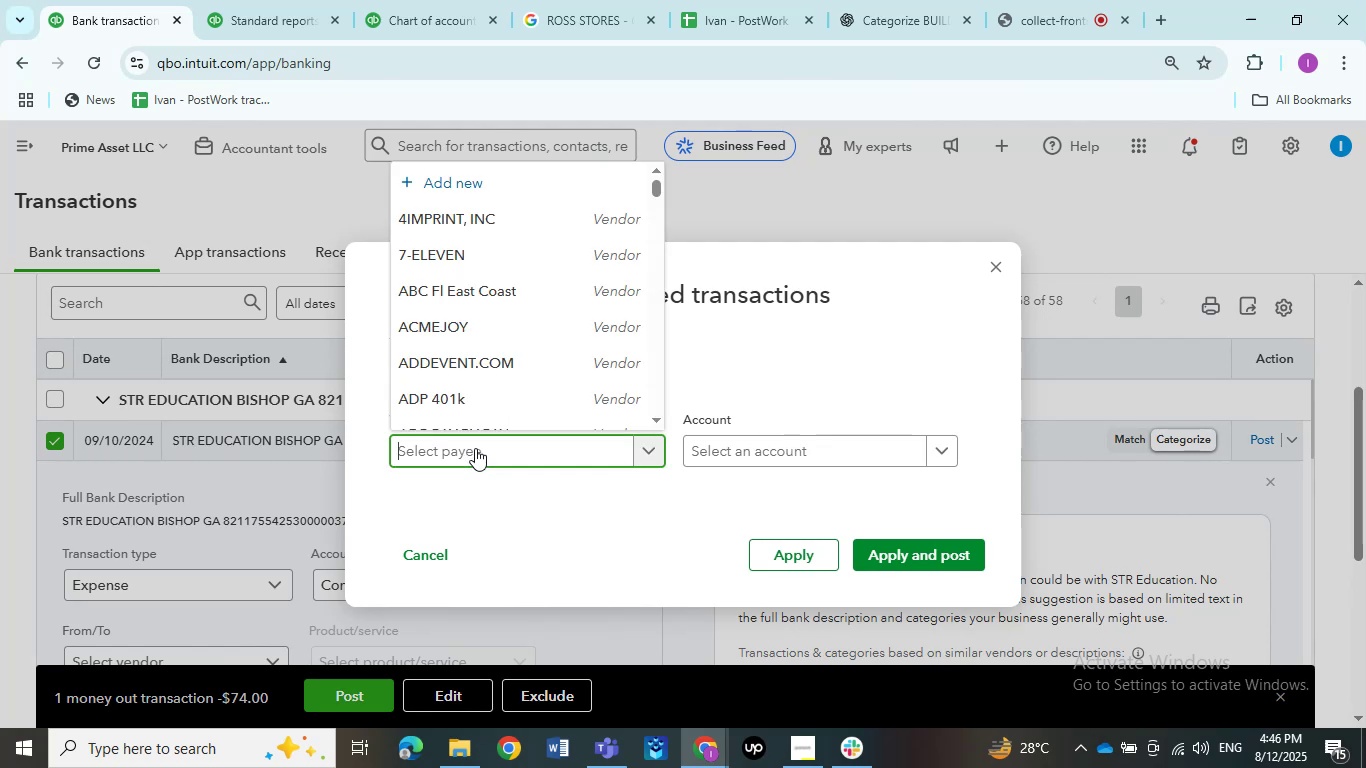 
key(Control+V)
 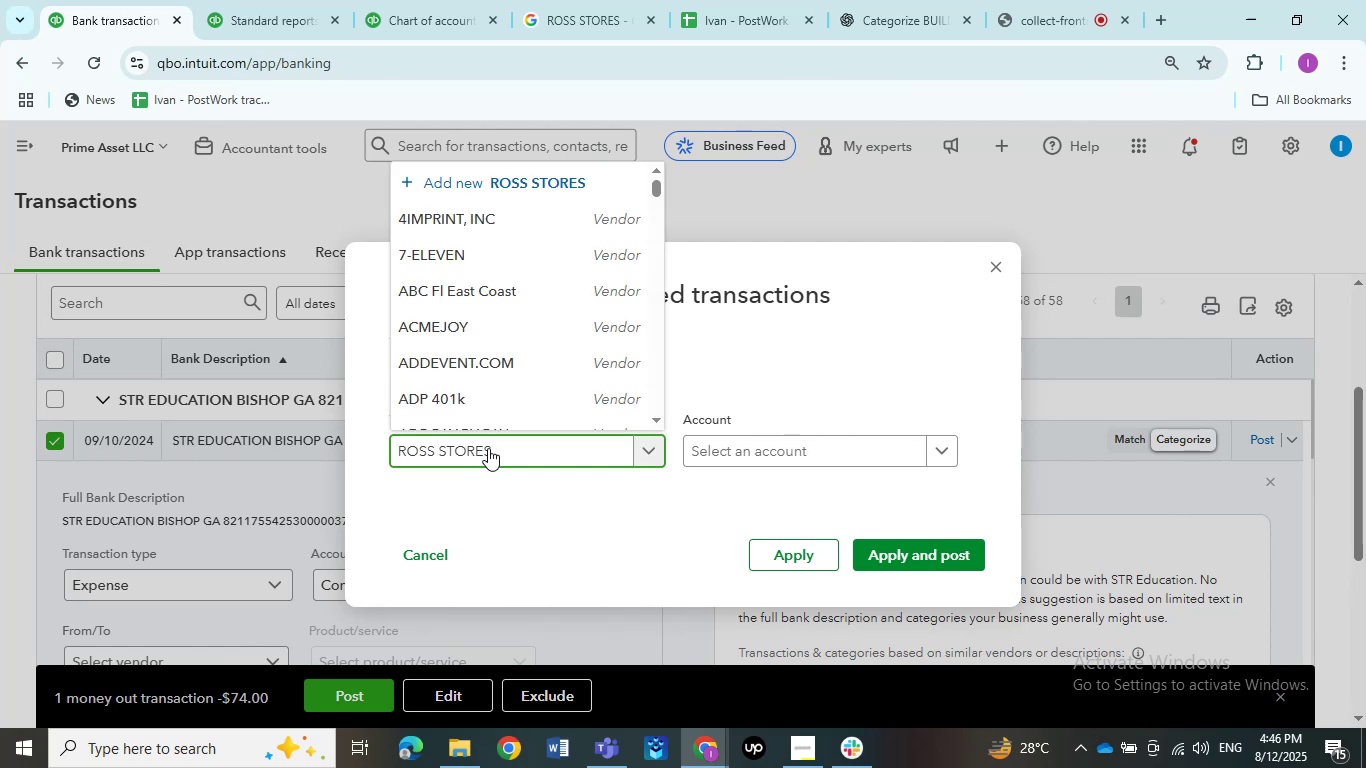 
left_click_drag(start_coordinate=[502, 448], to_coordinate=[478, 448])
 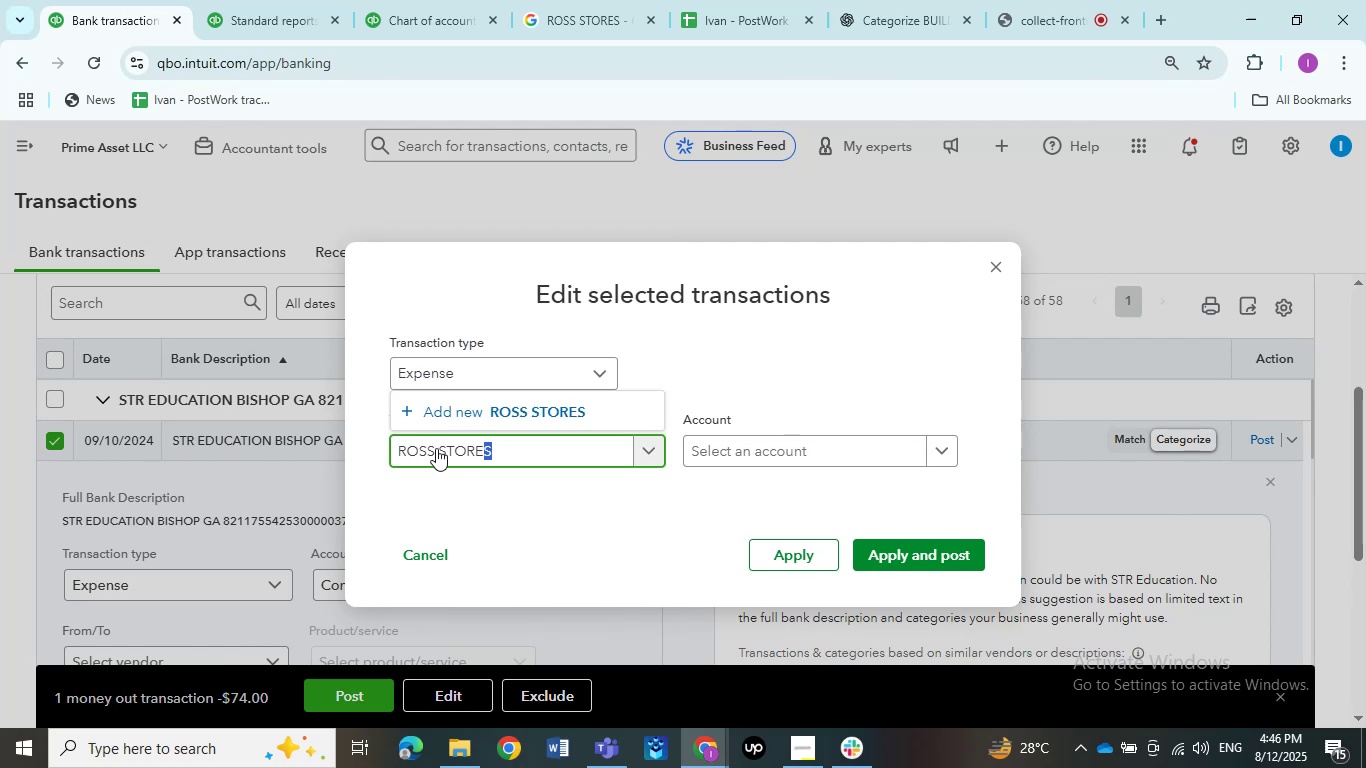 
left_click_drag(start_coordinate=[450, 448], to_coordinate=[404, 448])
 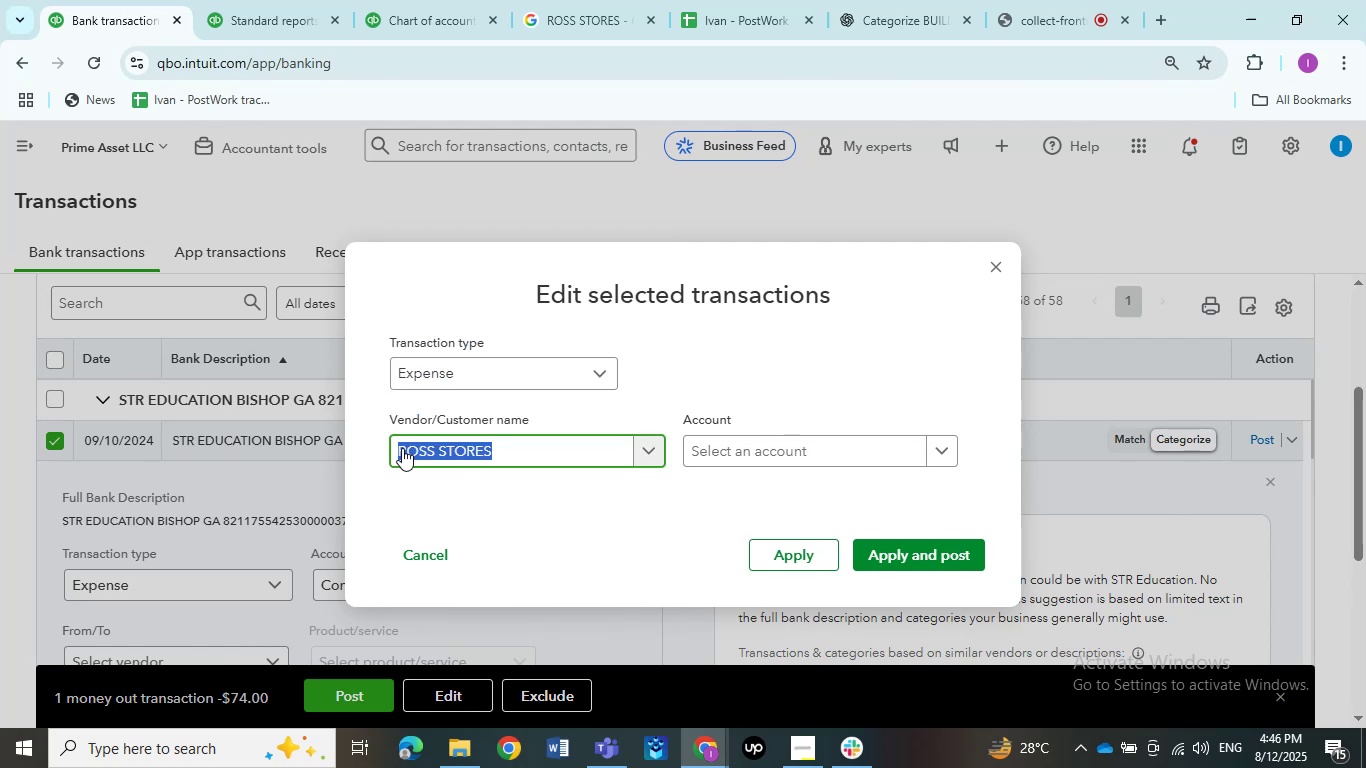 
triple_click([402, 448])
 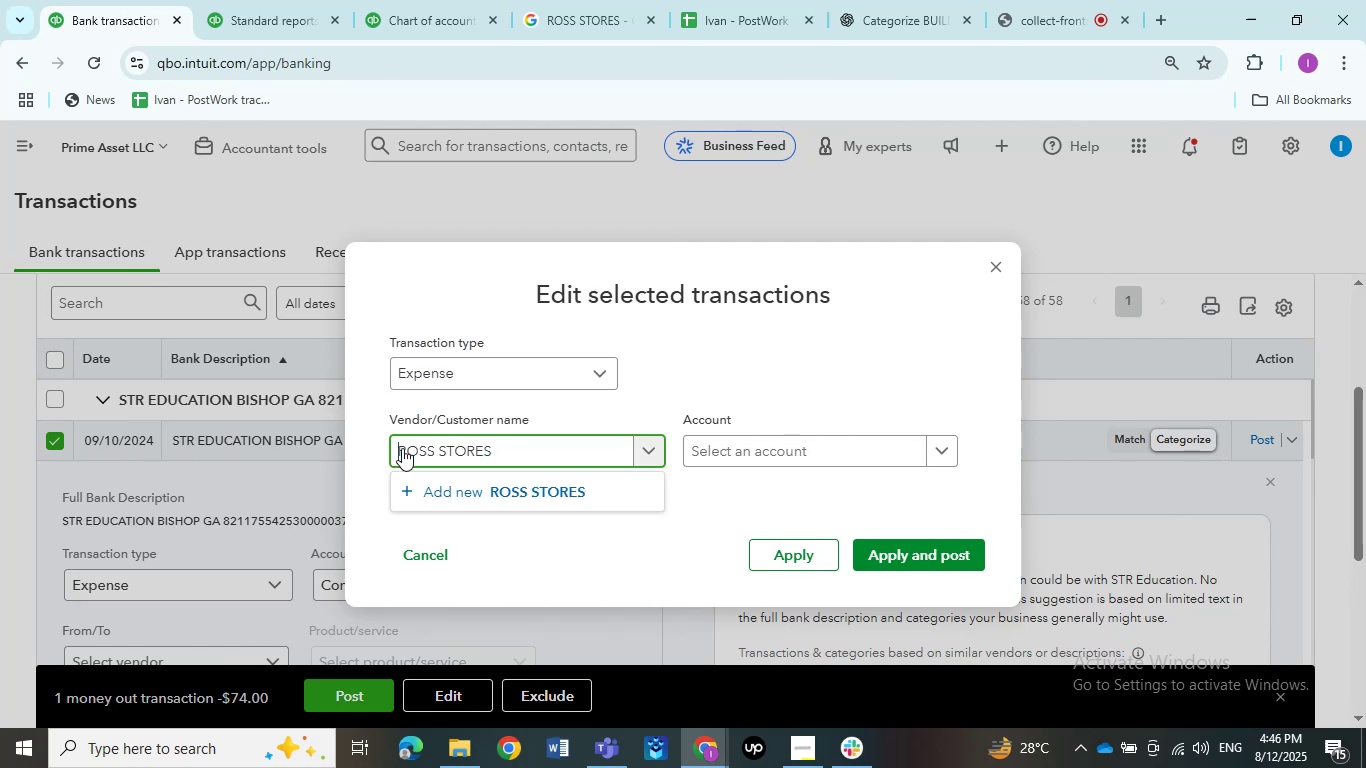 
key(Backspace)
 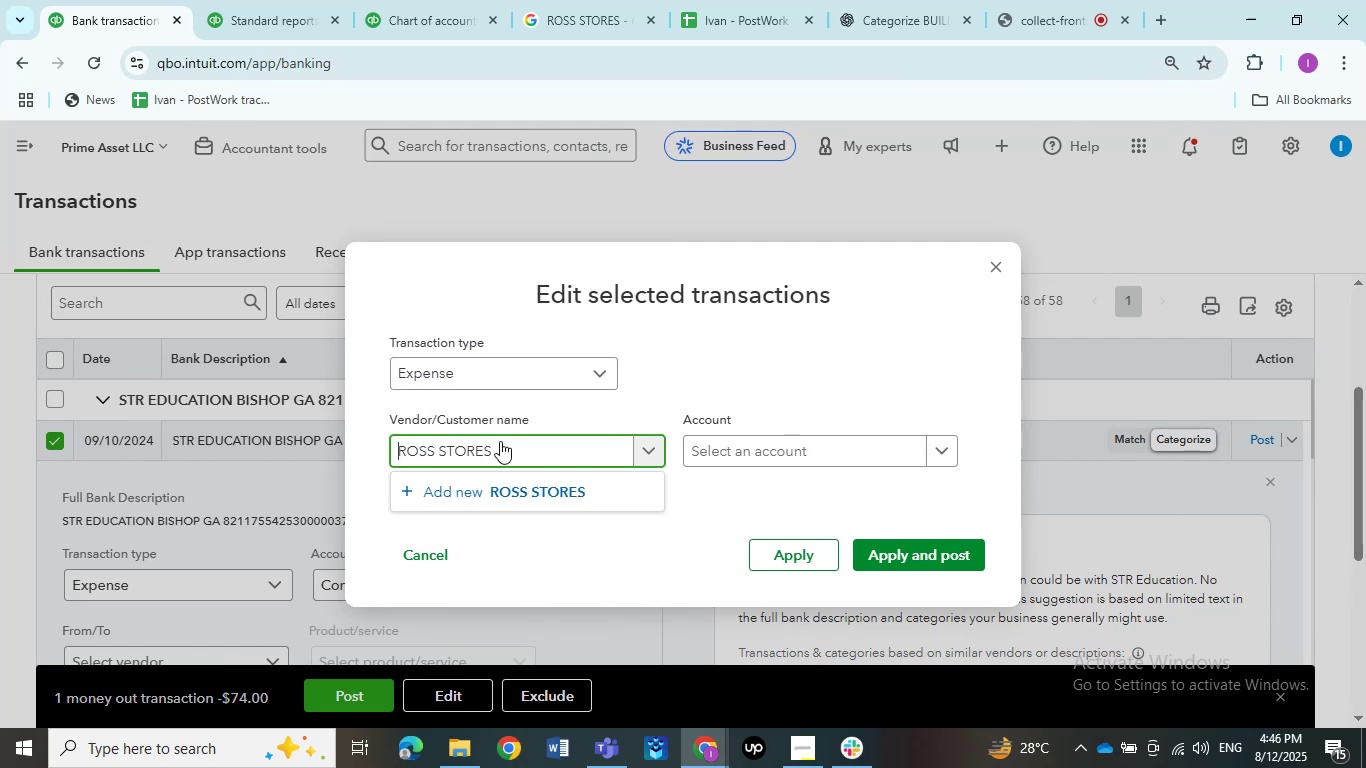 
left_click([504, 450])
 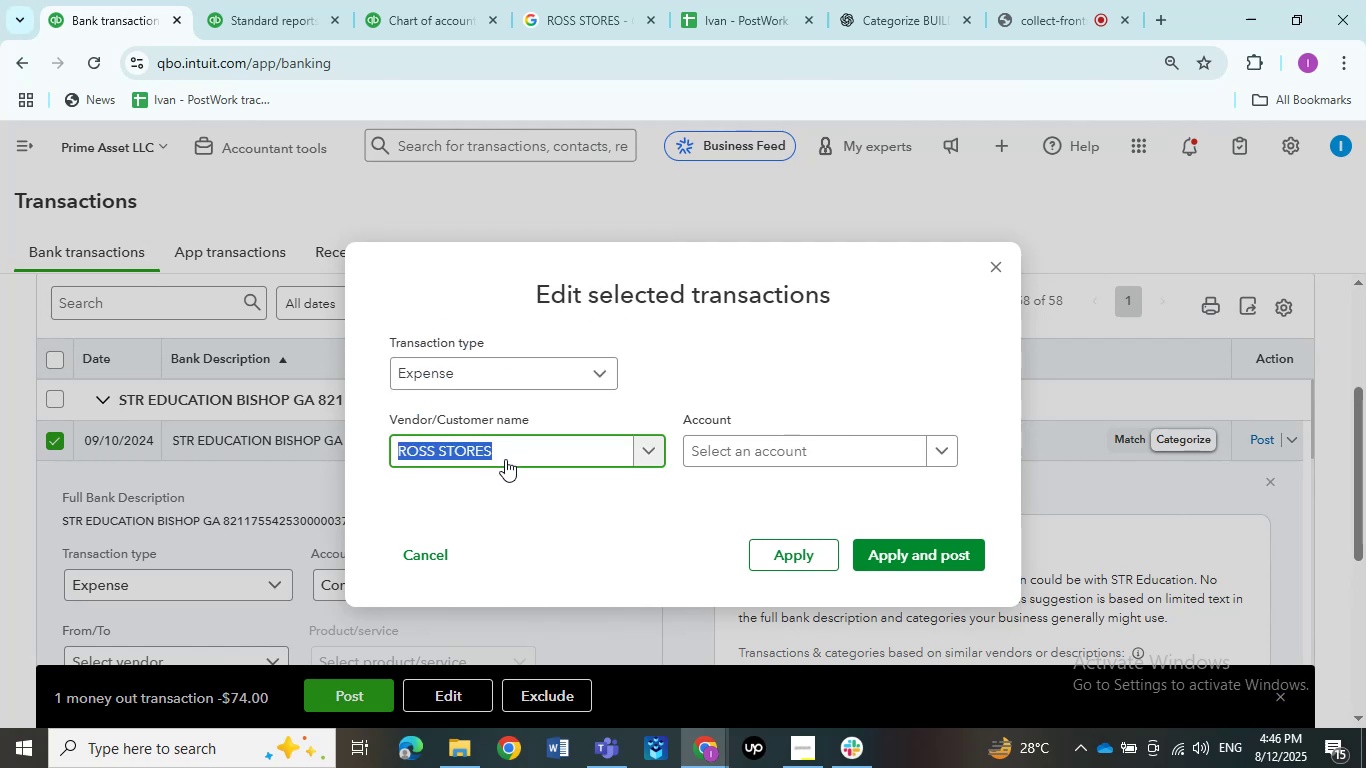 
type(STR EDUC)
 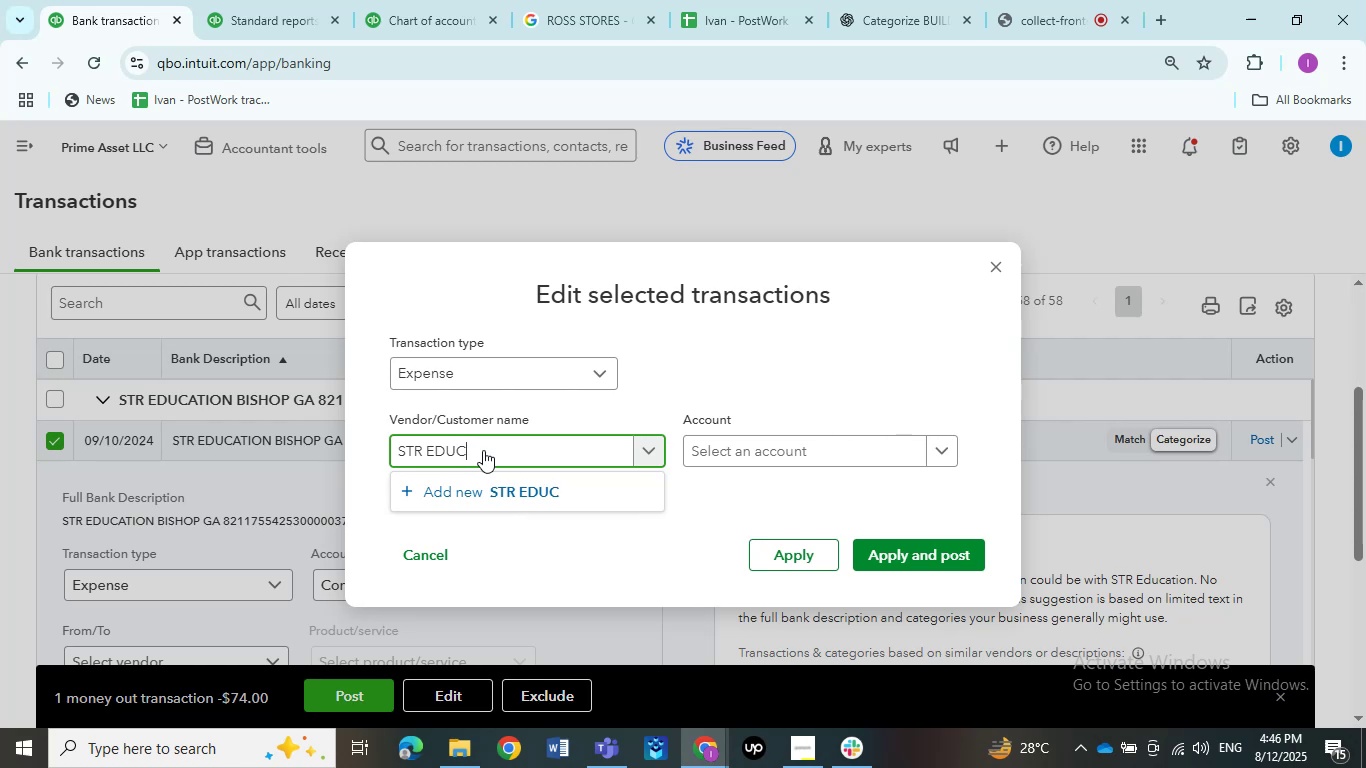 
type(ATION)
 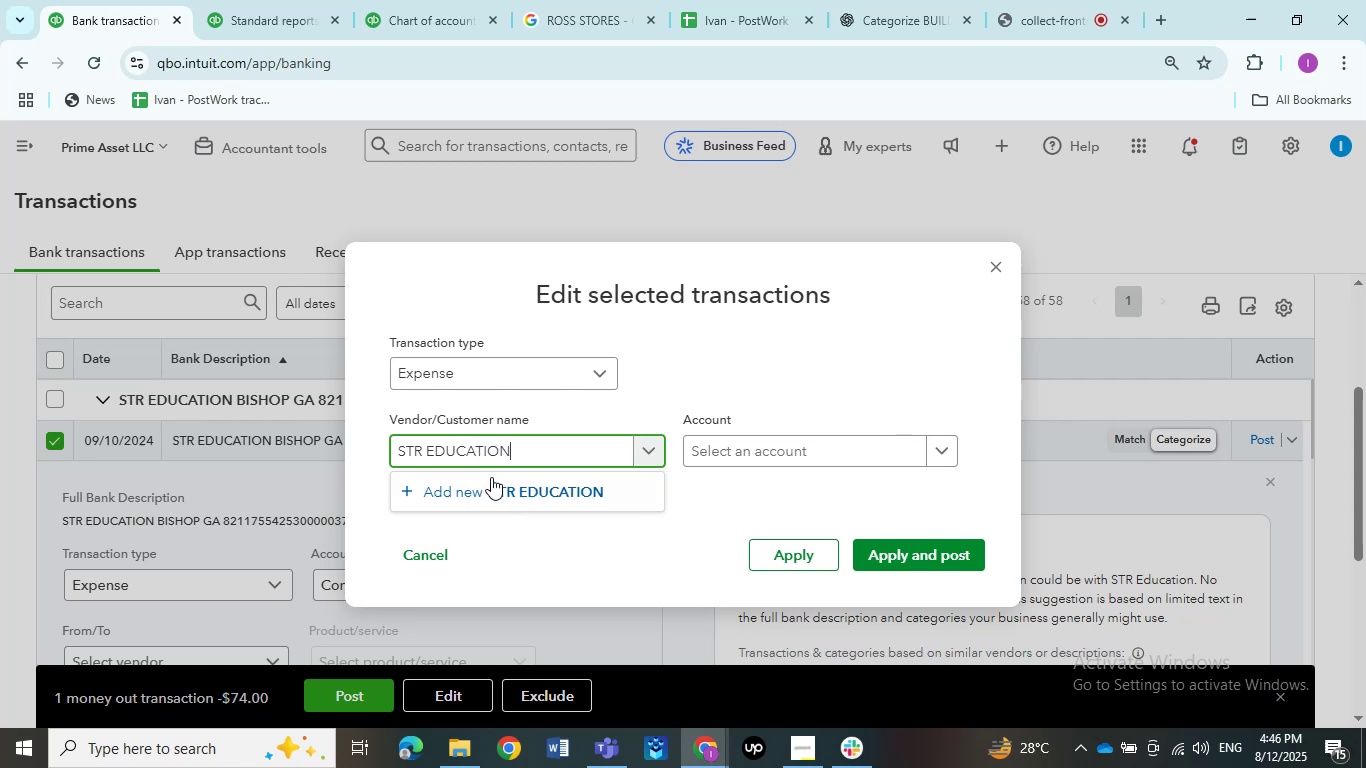 
left_click([493, 489])
 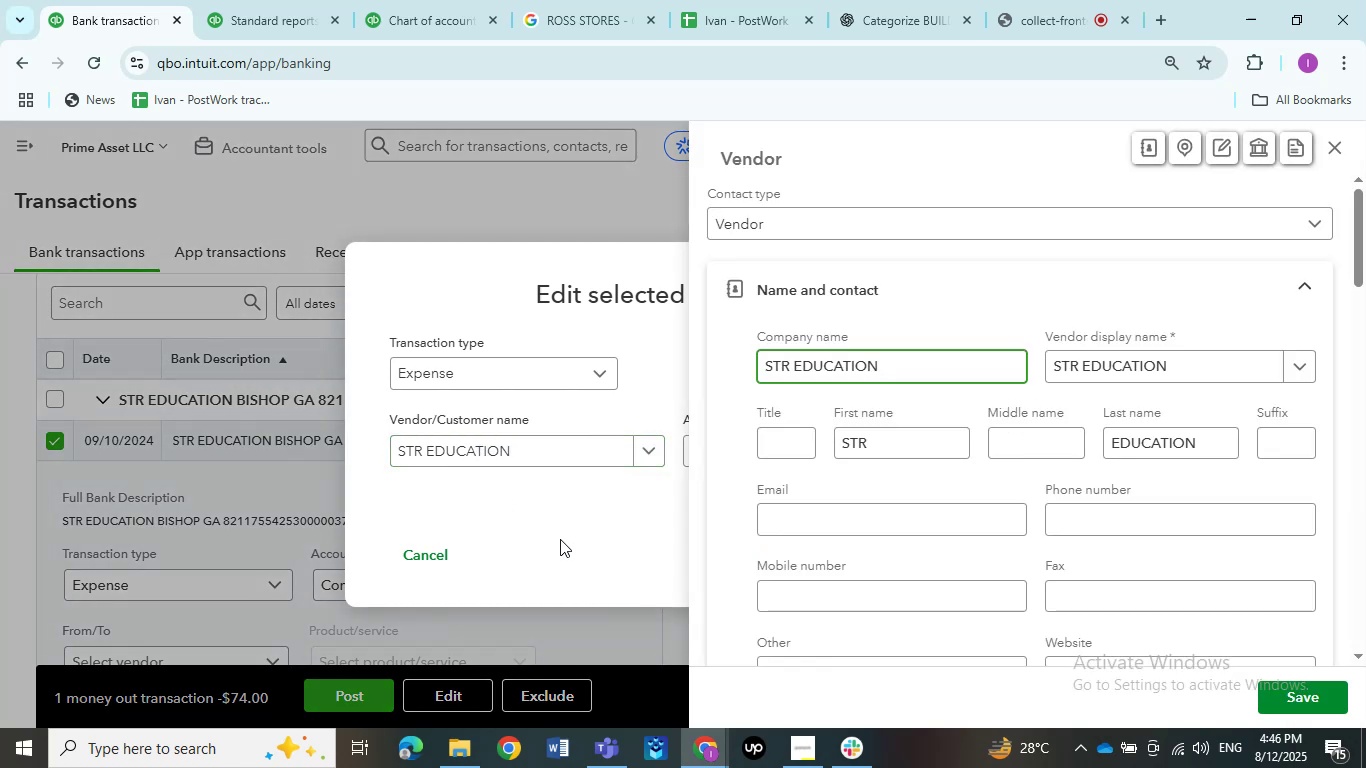 
left_click([560, 539])
 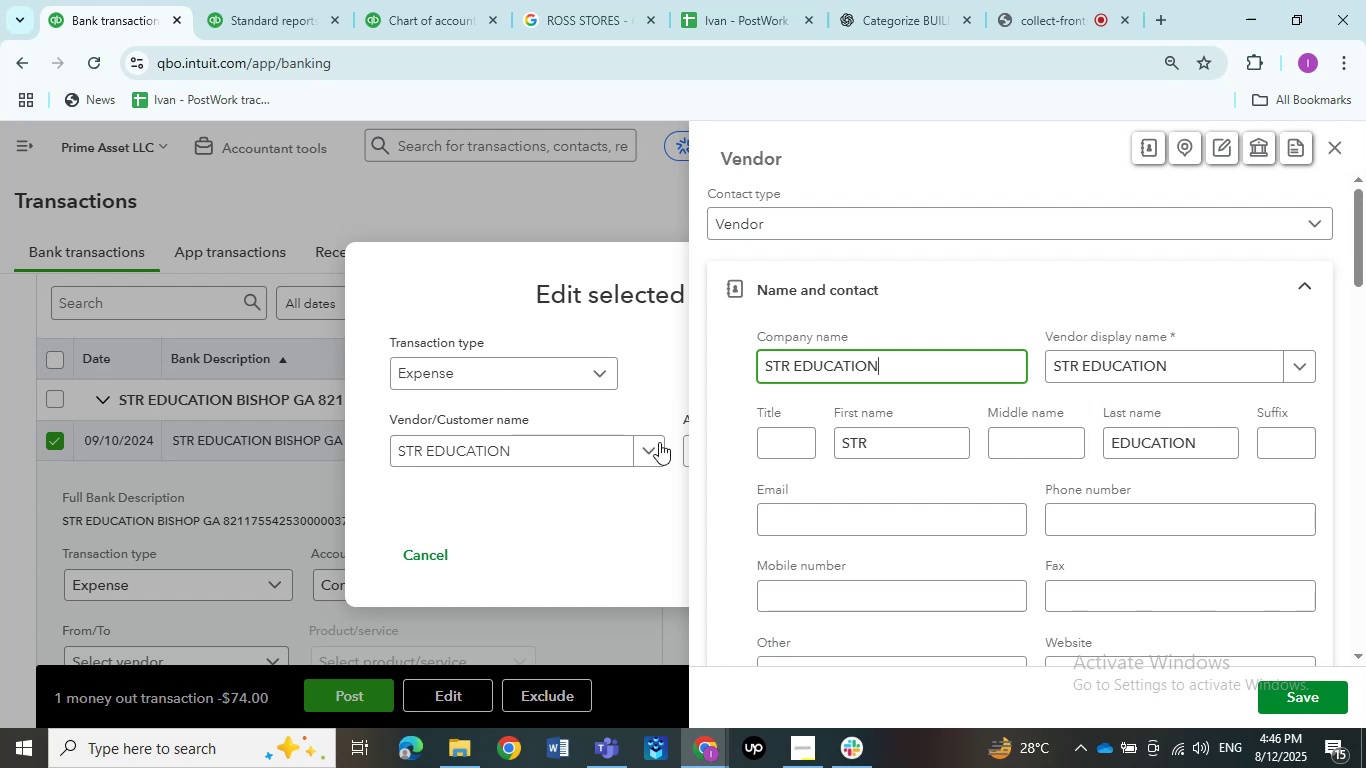 
wait(5.4)
 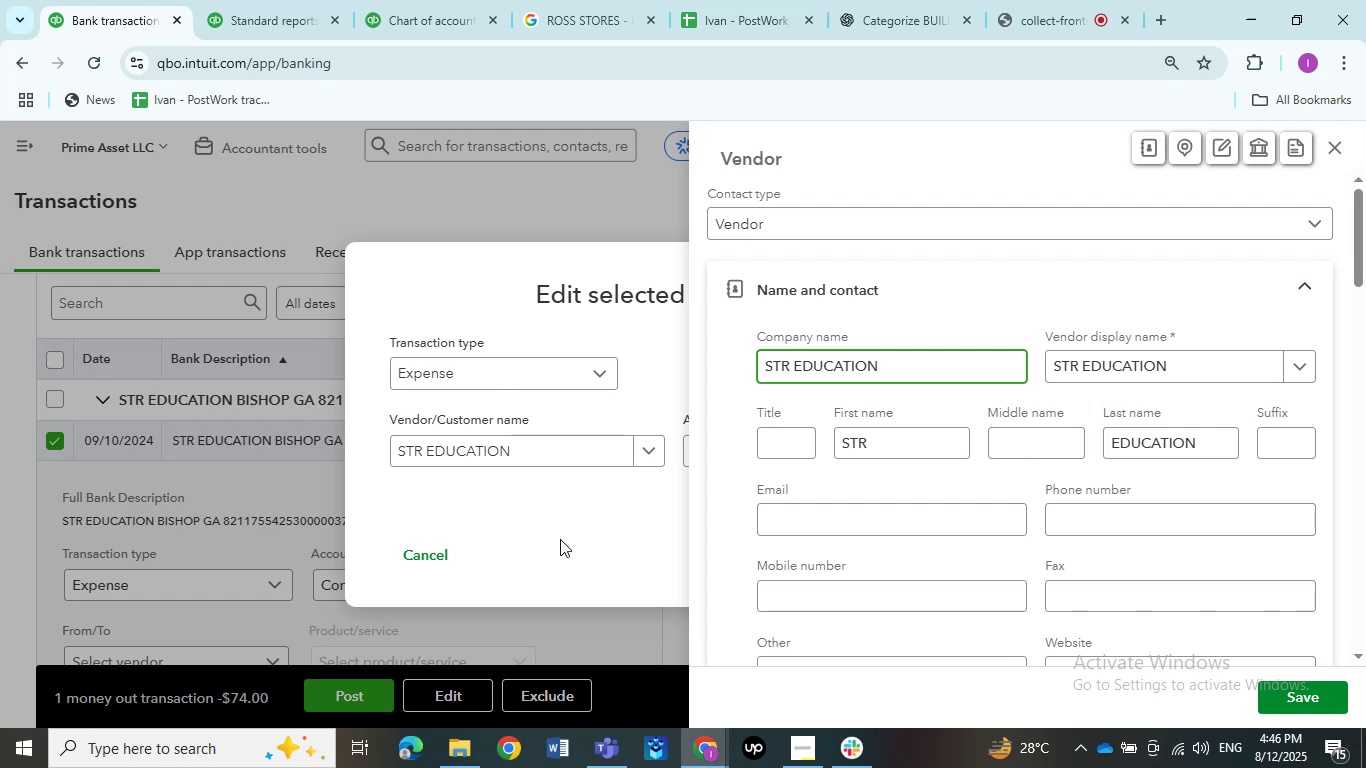 
left_click([1330, 709])
 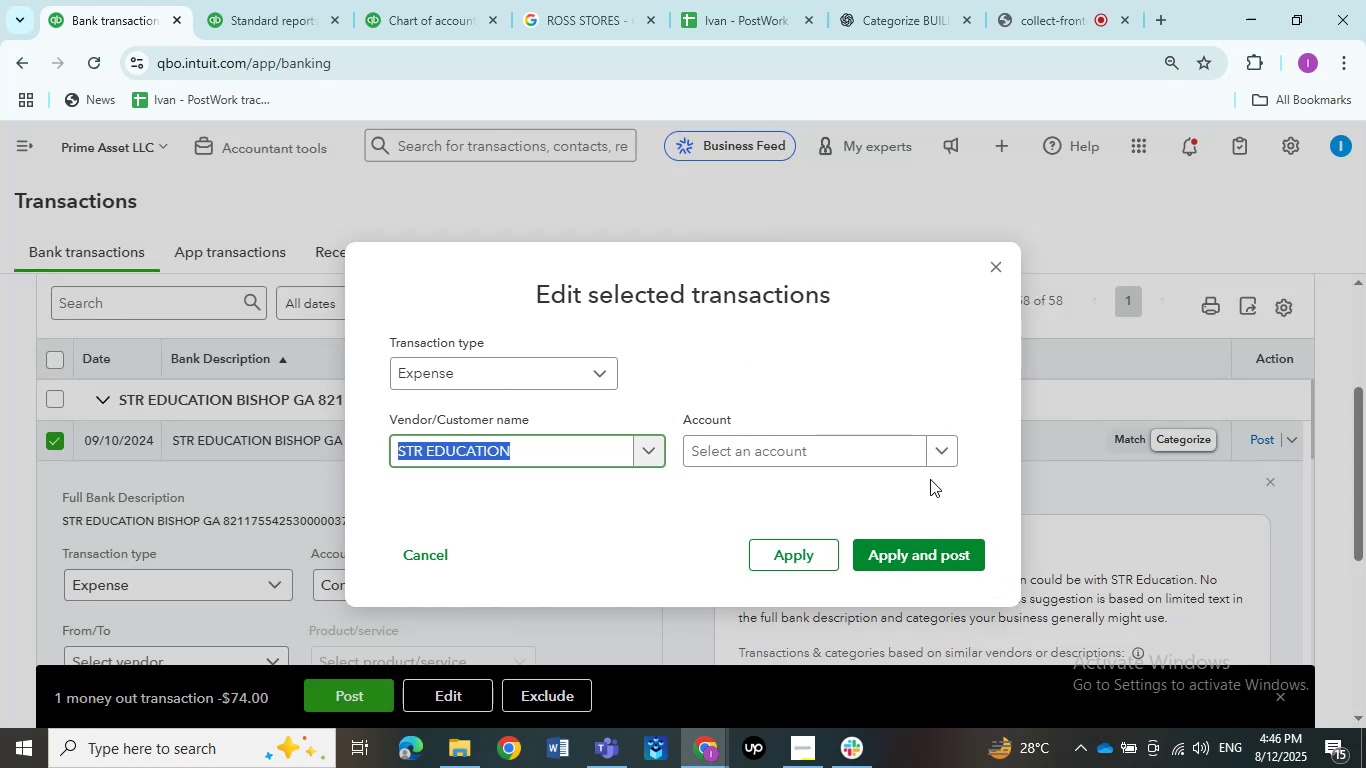 
left_click([892, 459])
 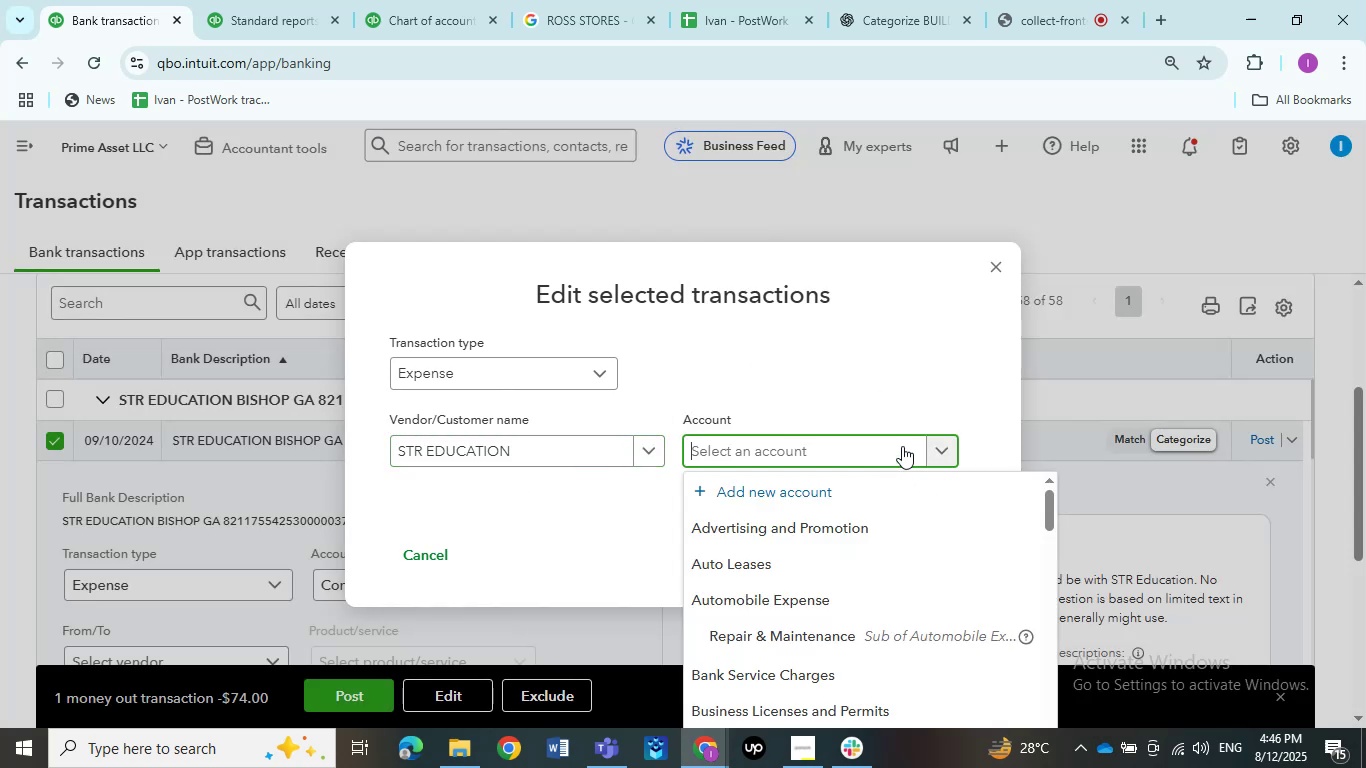 
type(con)
 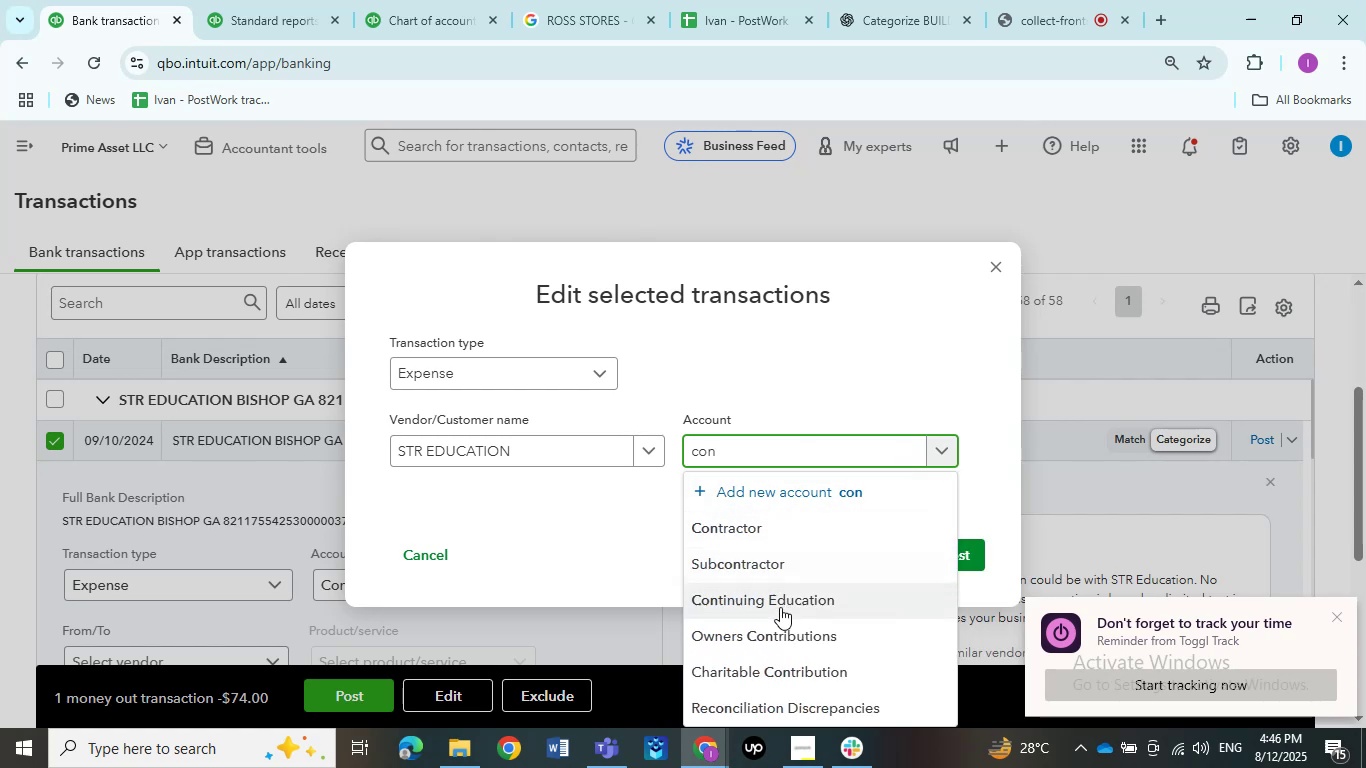 
left_click([782, 605])
 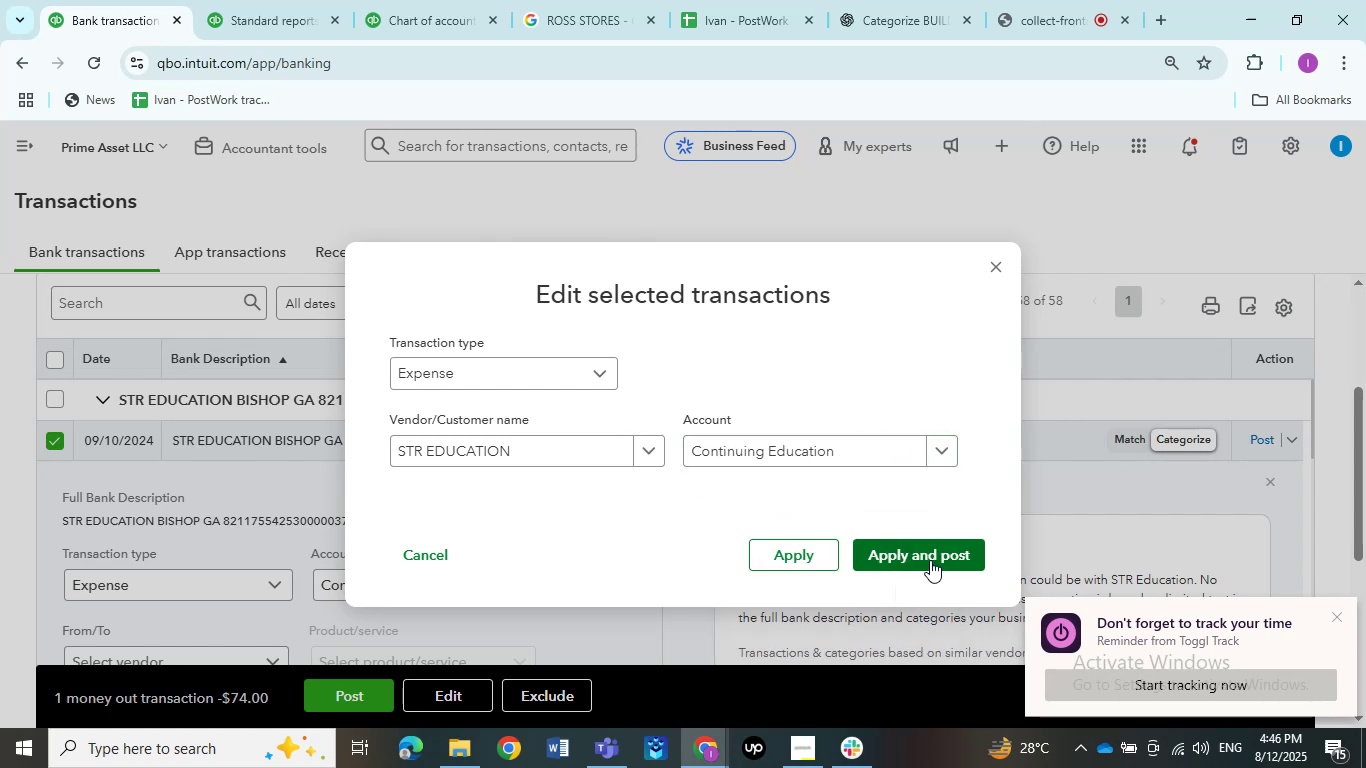 
left_click([930, 560])
 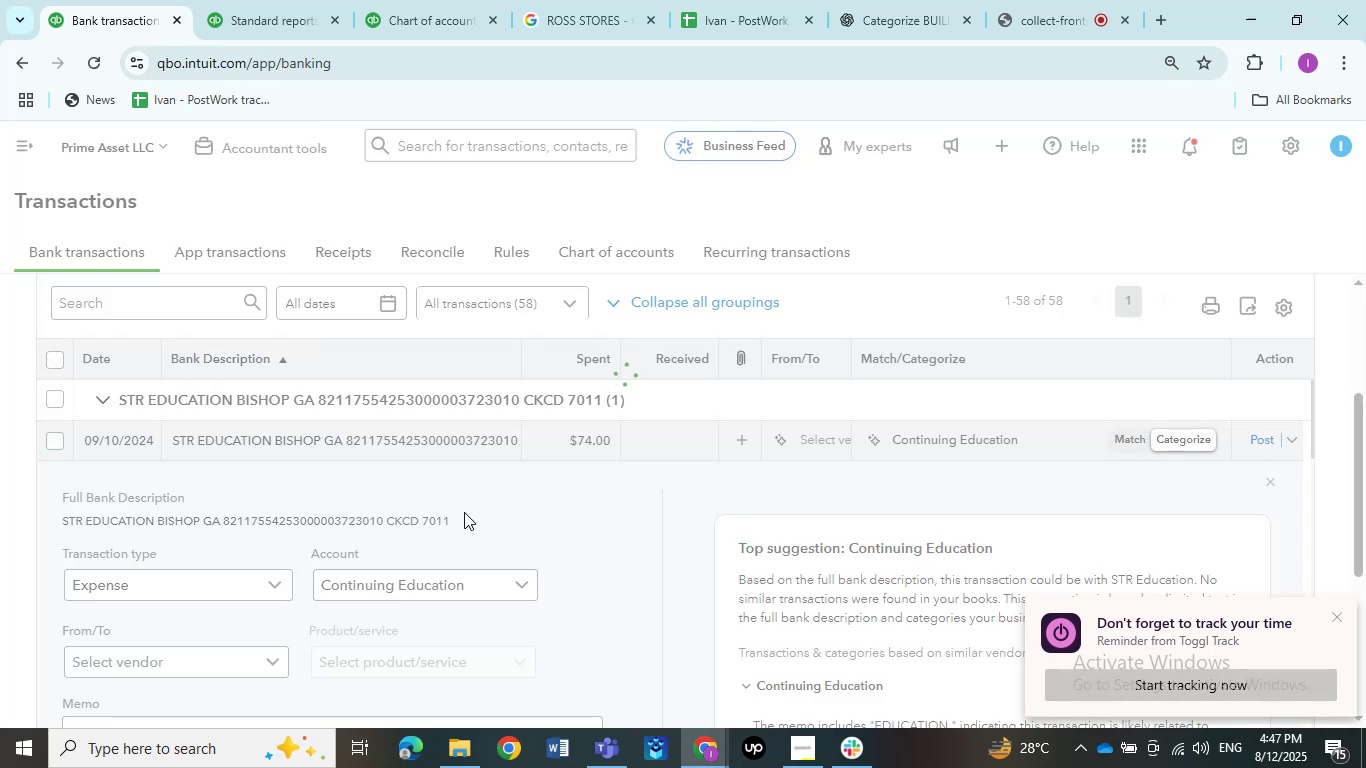 
left_click([338, 453])
 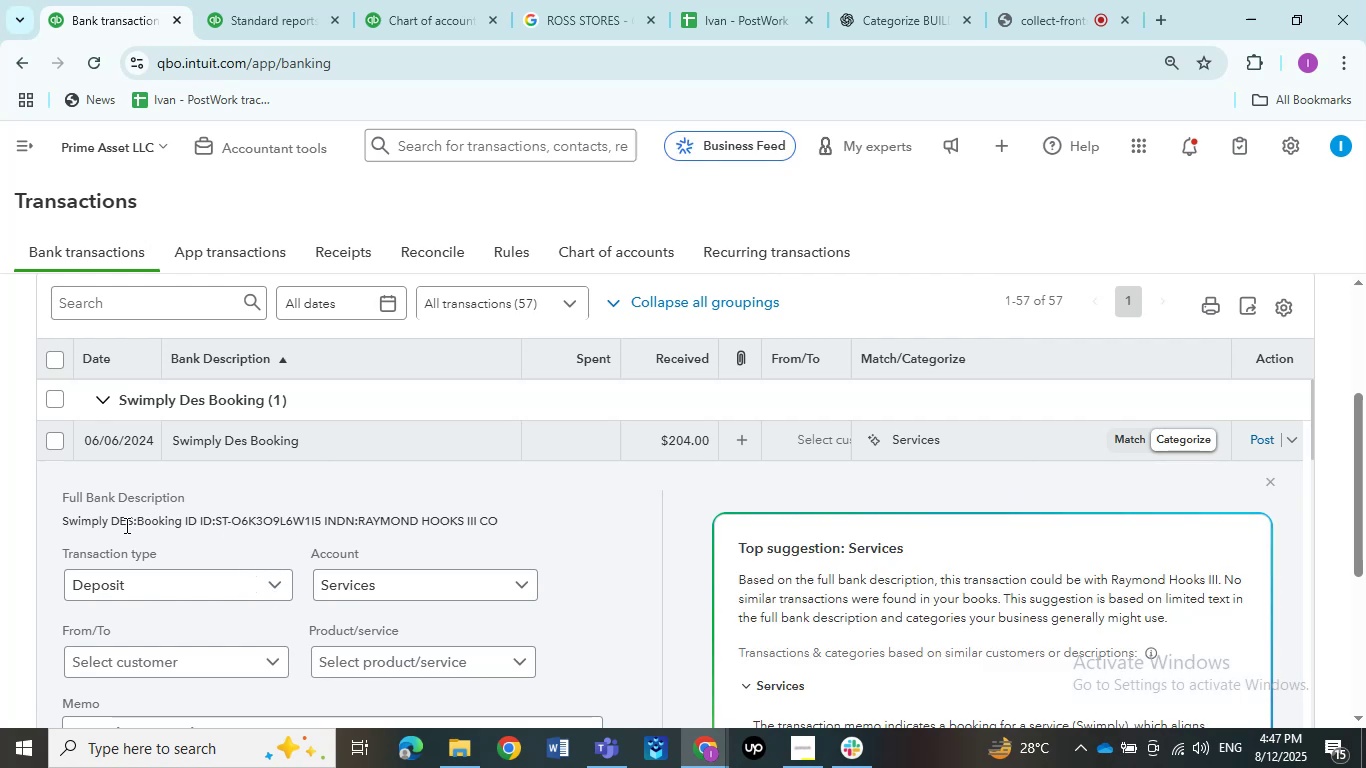 
left_click_drag(start_coordinate=[105, 521], to_coordinate=[63, 525])
 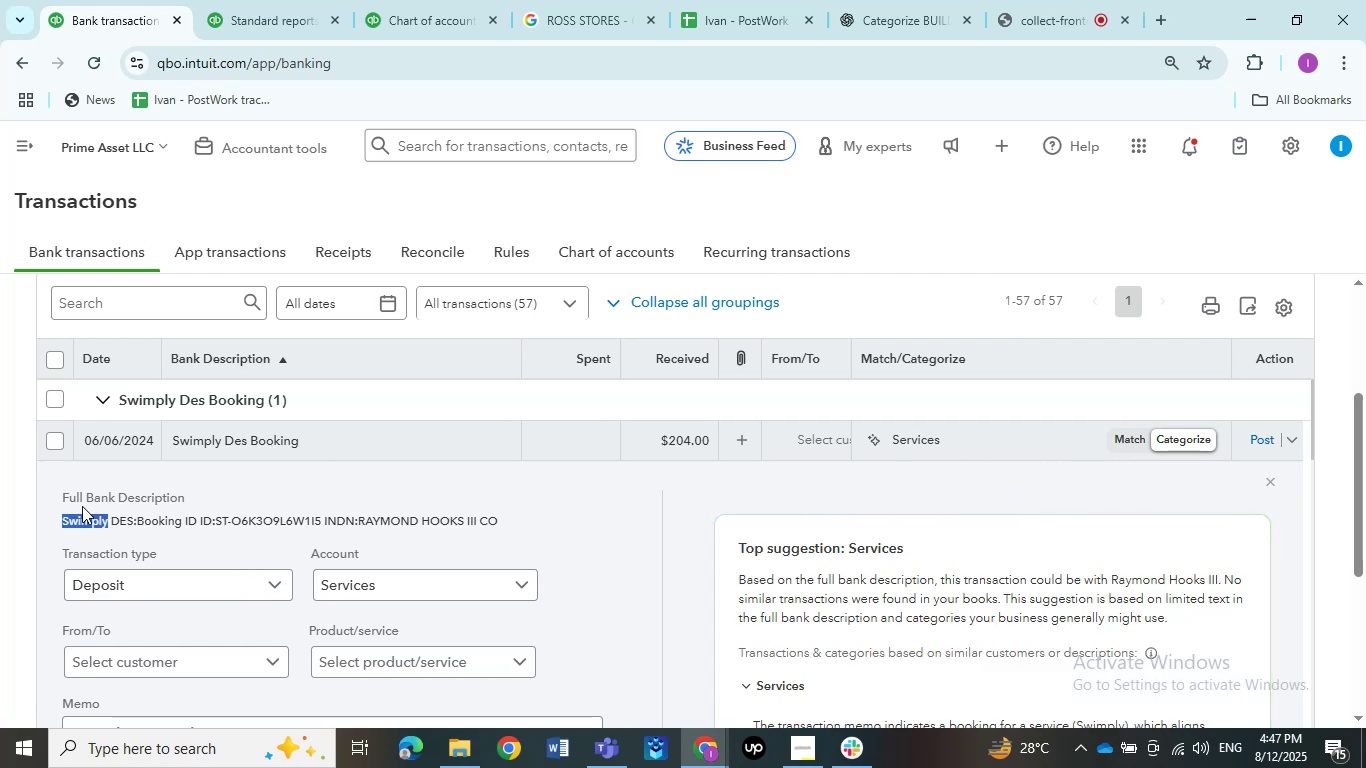 
key(Shift+ShiftLeft)
 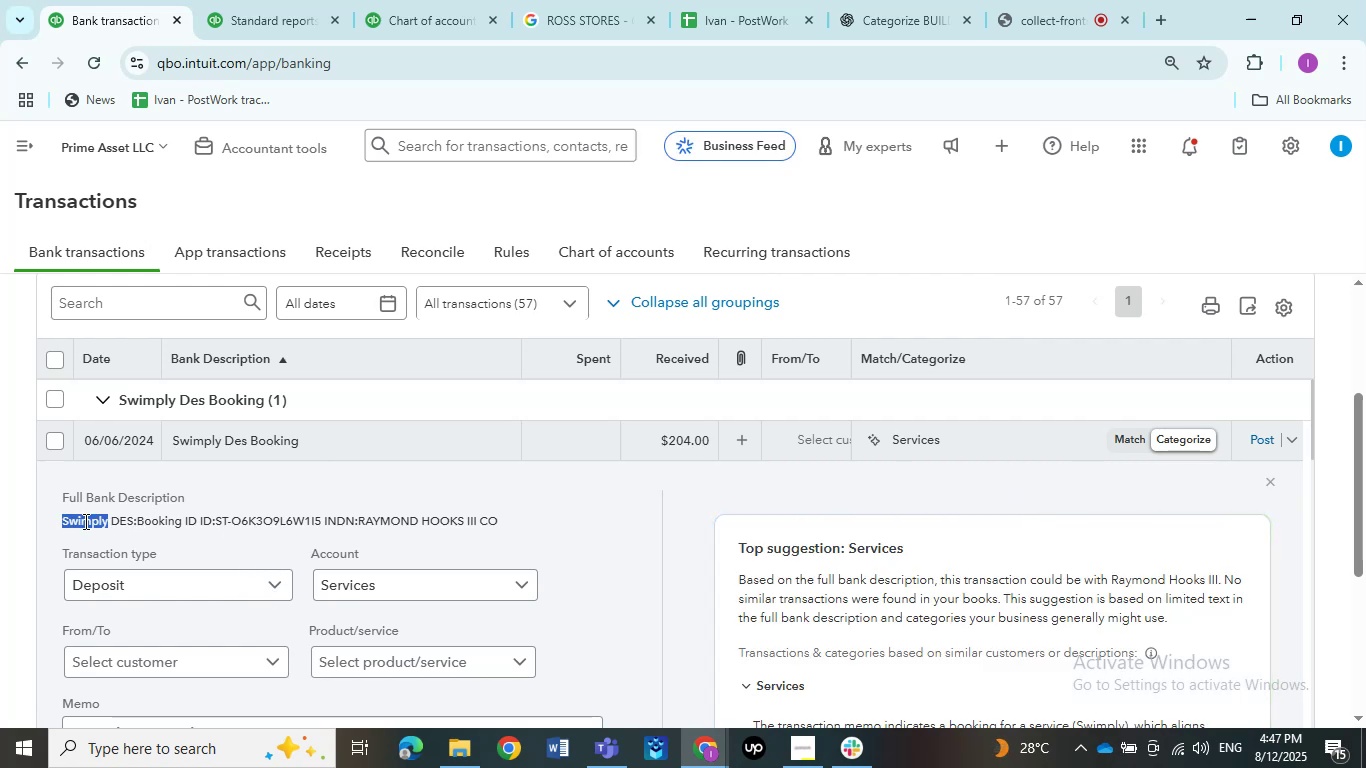 
key(Control+C)
 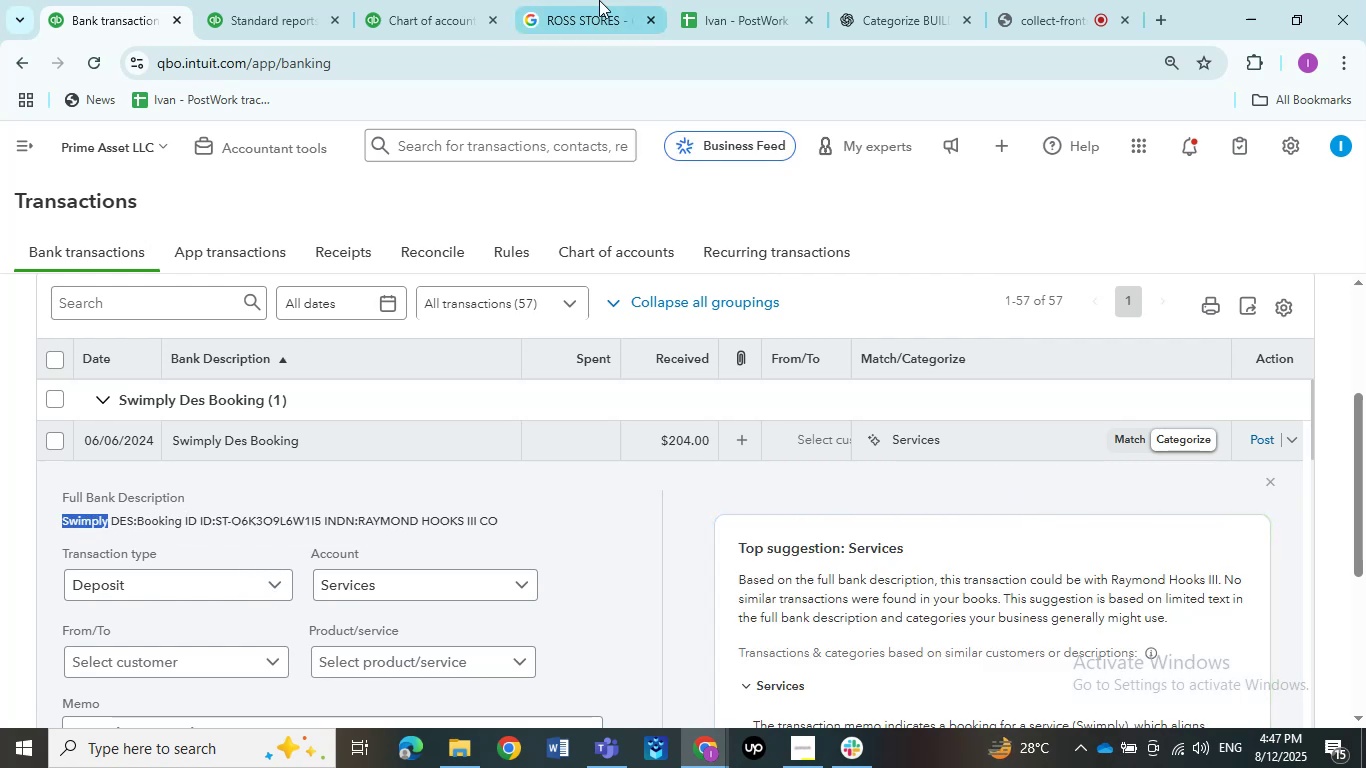 
left_click([610, 0])
 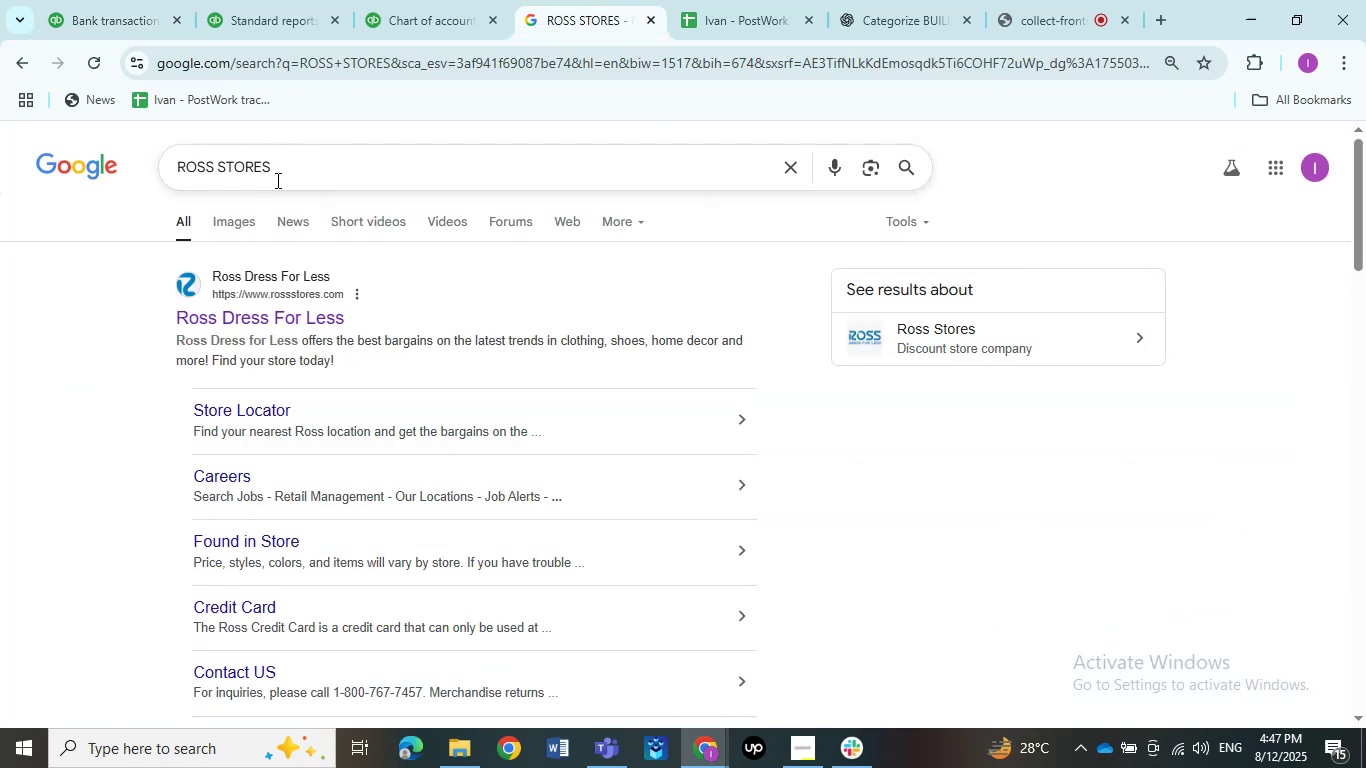 
left_click_drag(start_coordinate=[277, 180], to_coordinate=[148, 182])
 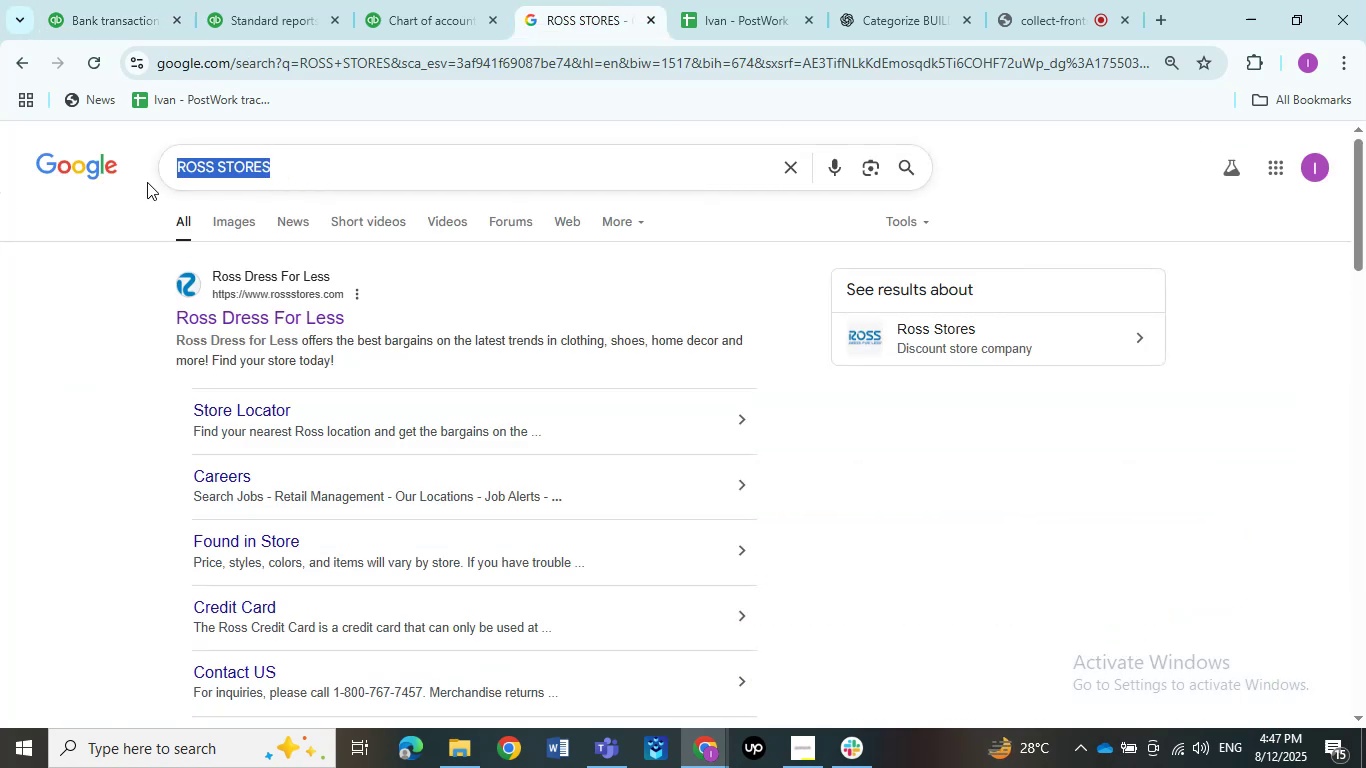 
key(Control+ControlLeft)
 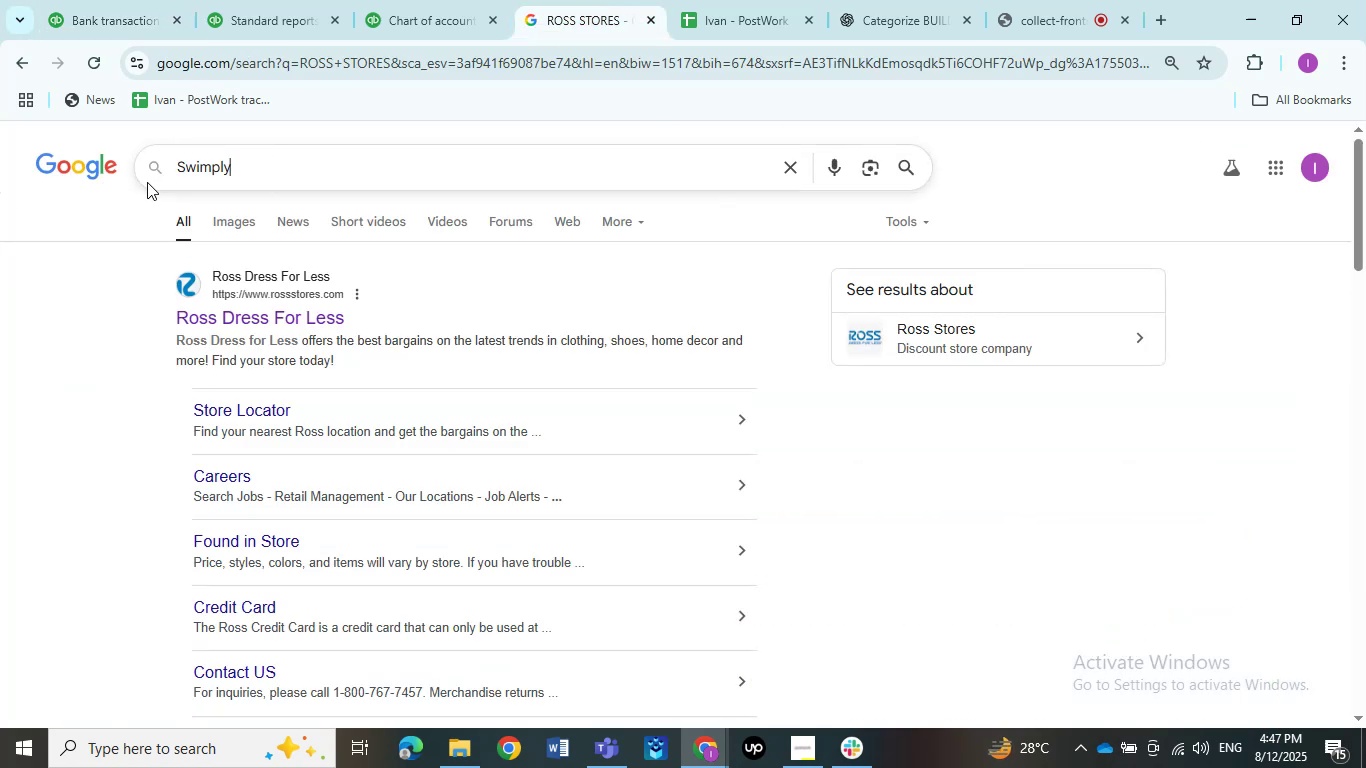 
key(Control+V)
 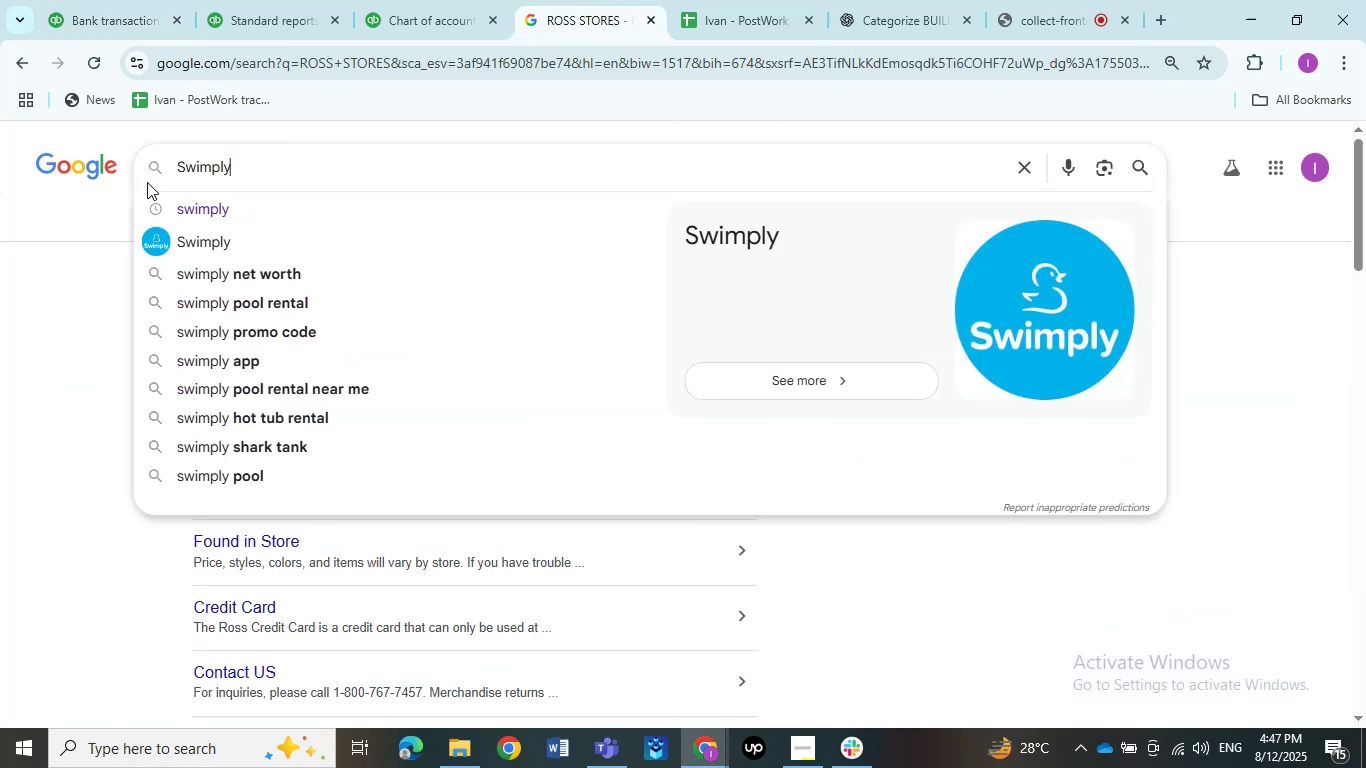 
key(NumpadEnter)
 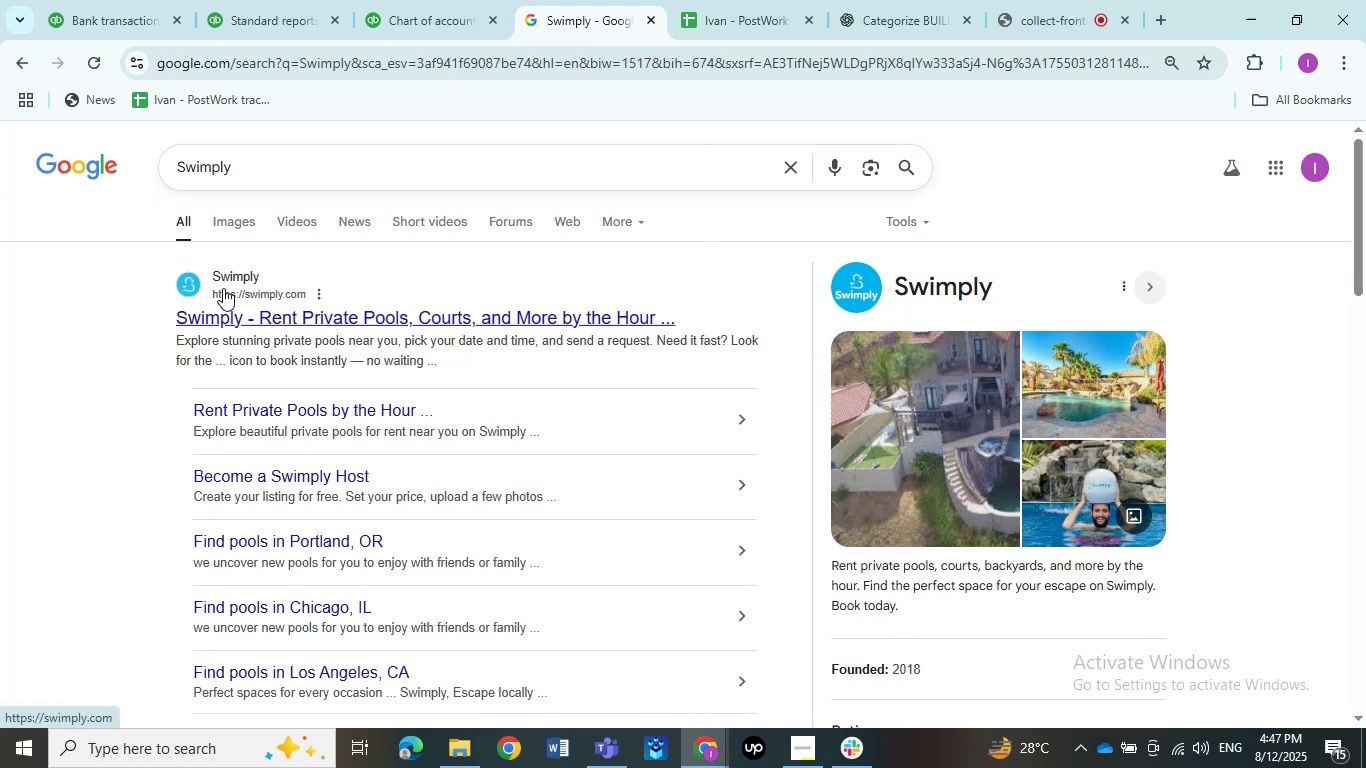 
wait(7.95)
 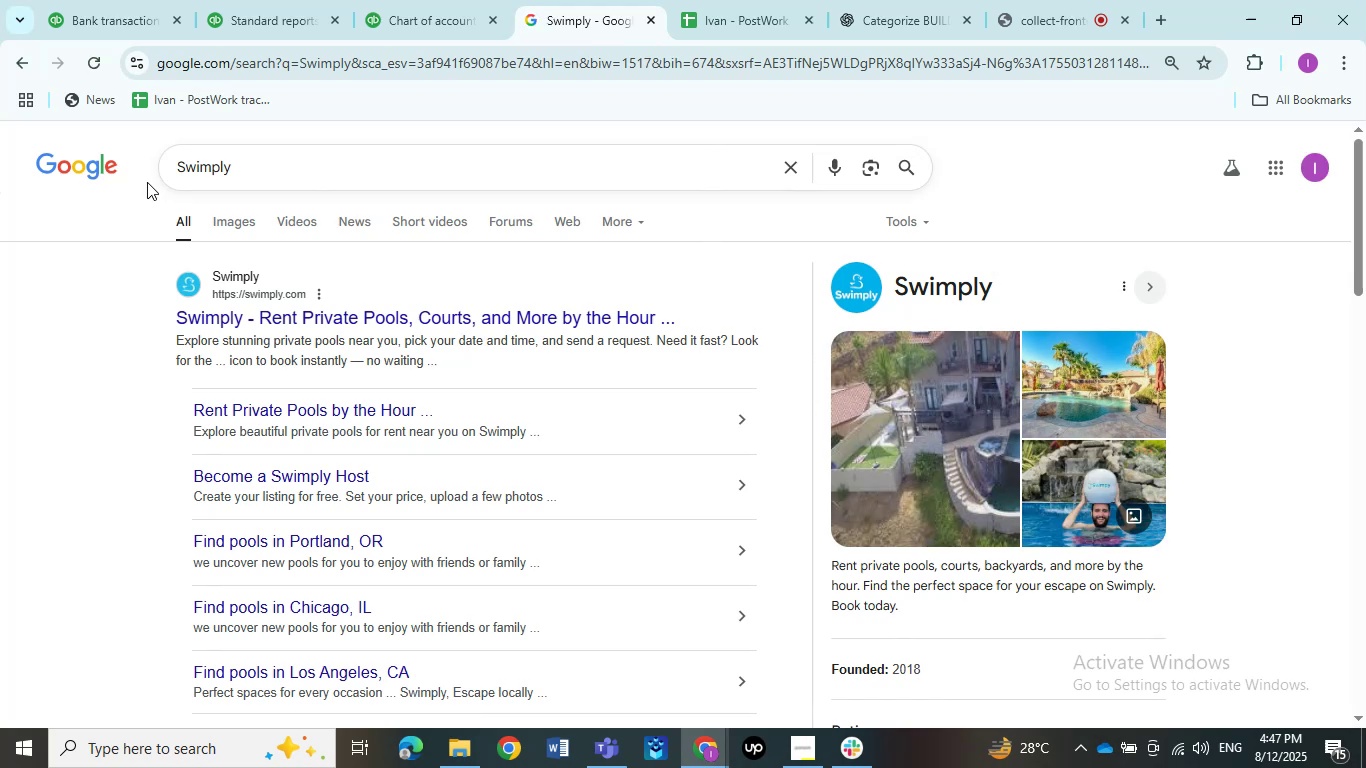 
left_click([123, 28])
 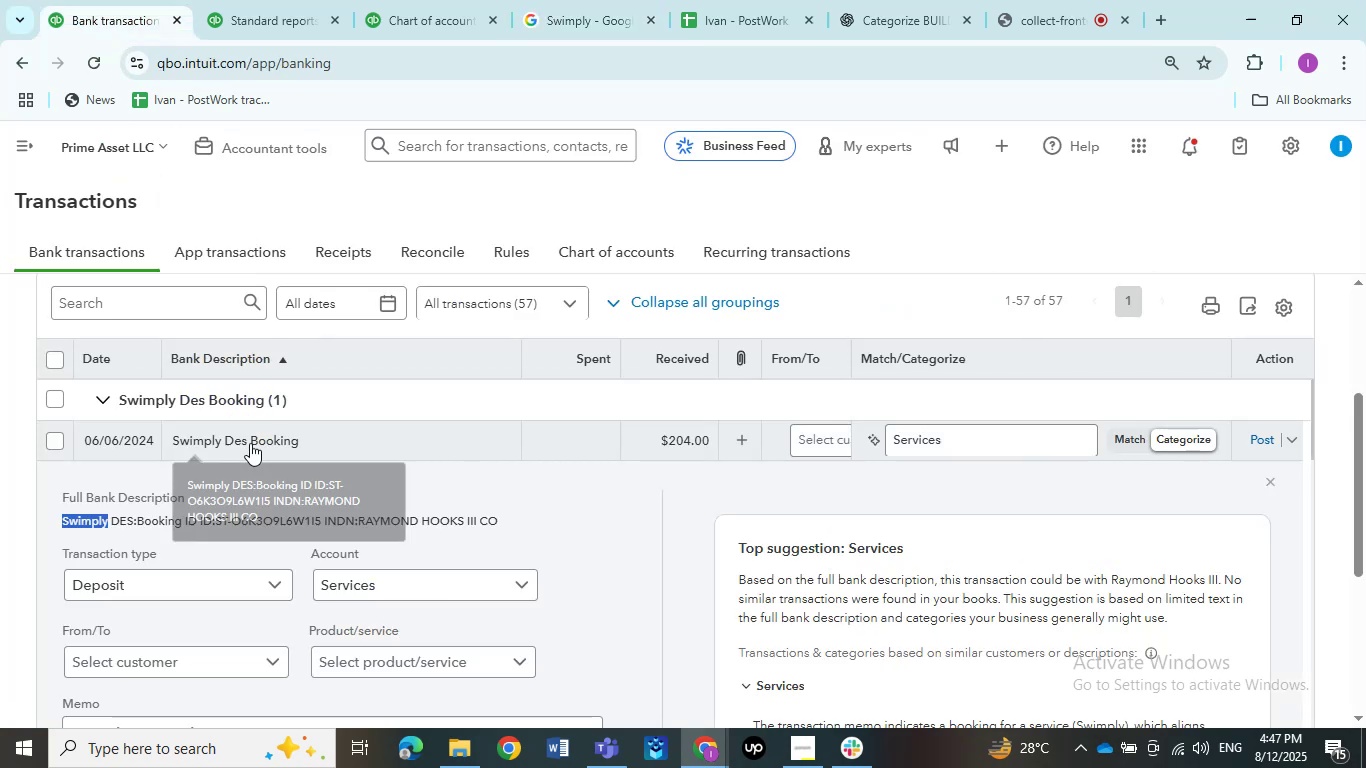 
left_click([250, 443])
 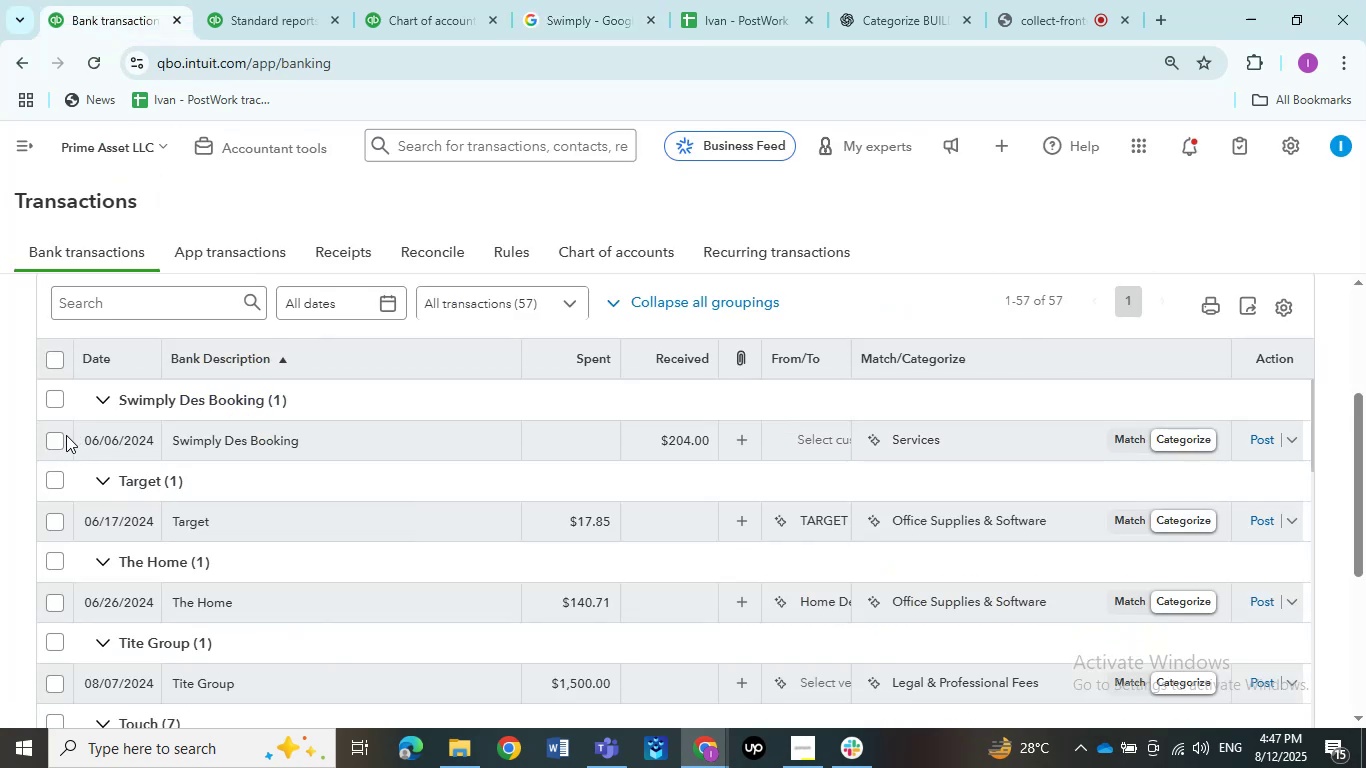 
left_click([54, 440])
 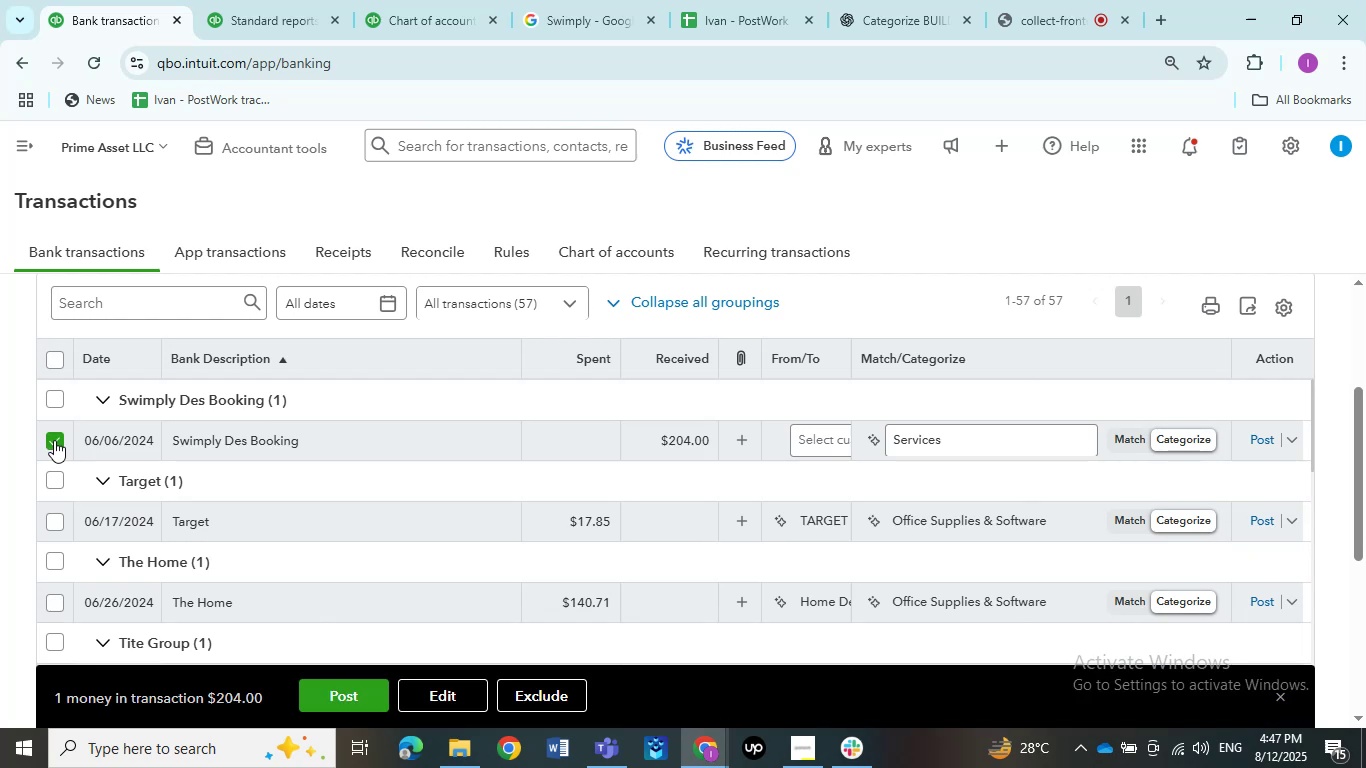 
wait(14.83)
 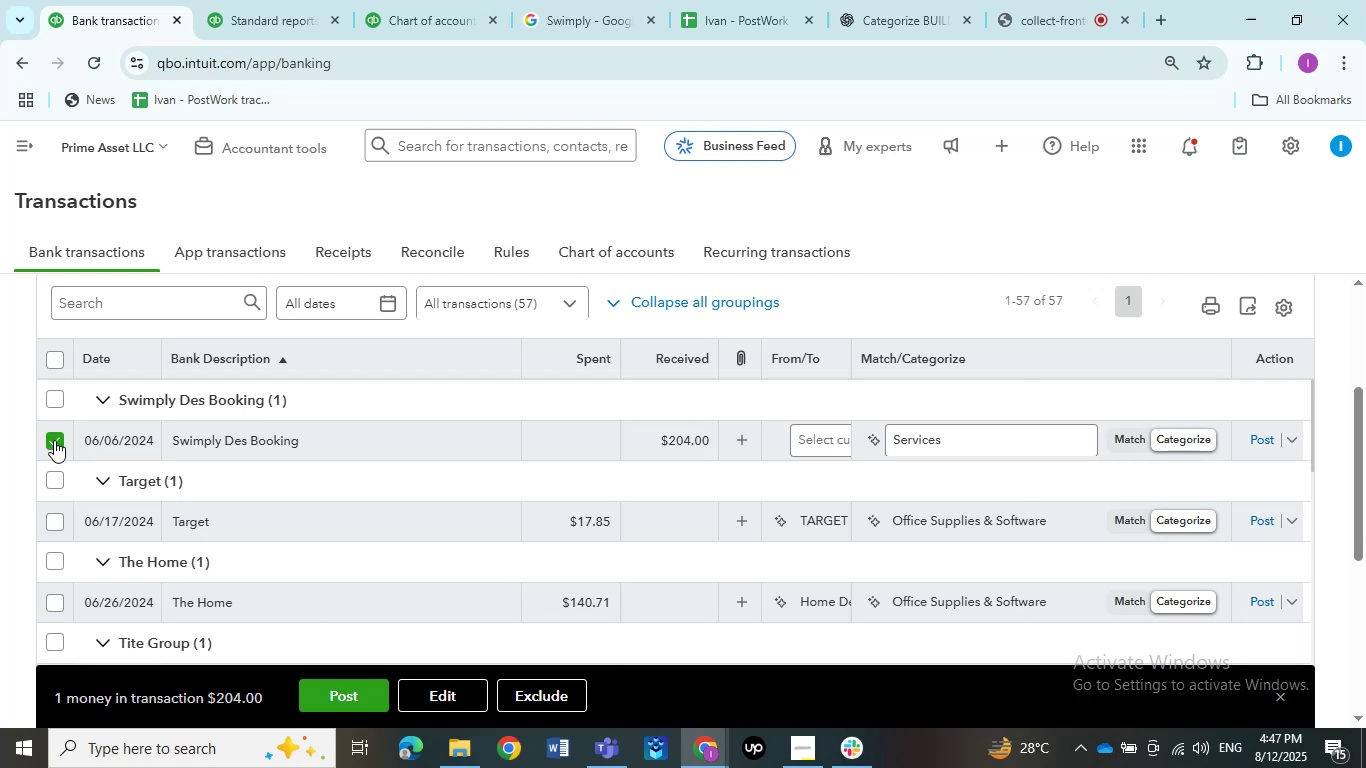 
left_click([454, 696])
 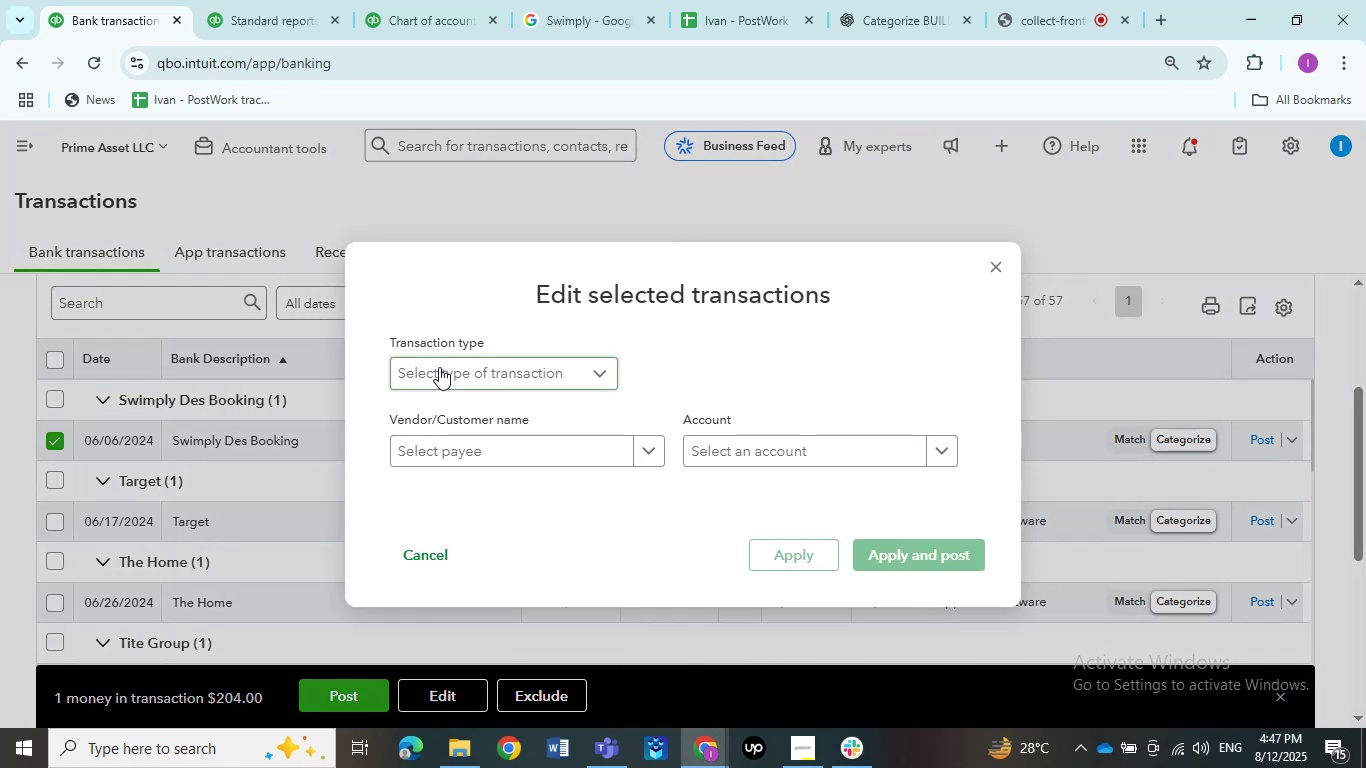 
left_click([439, 367])
 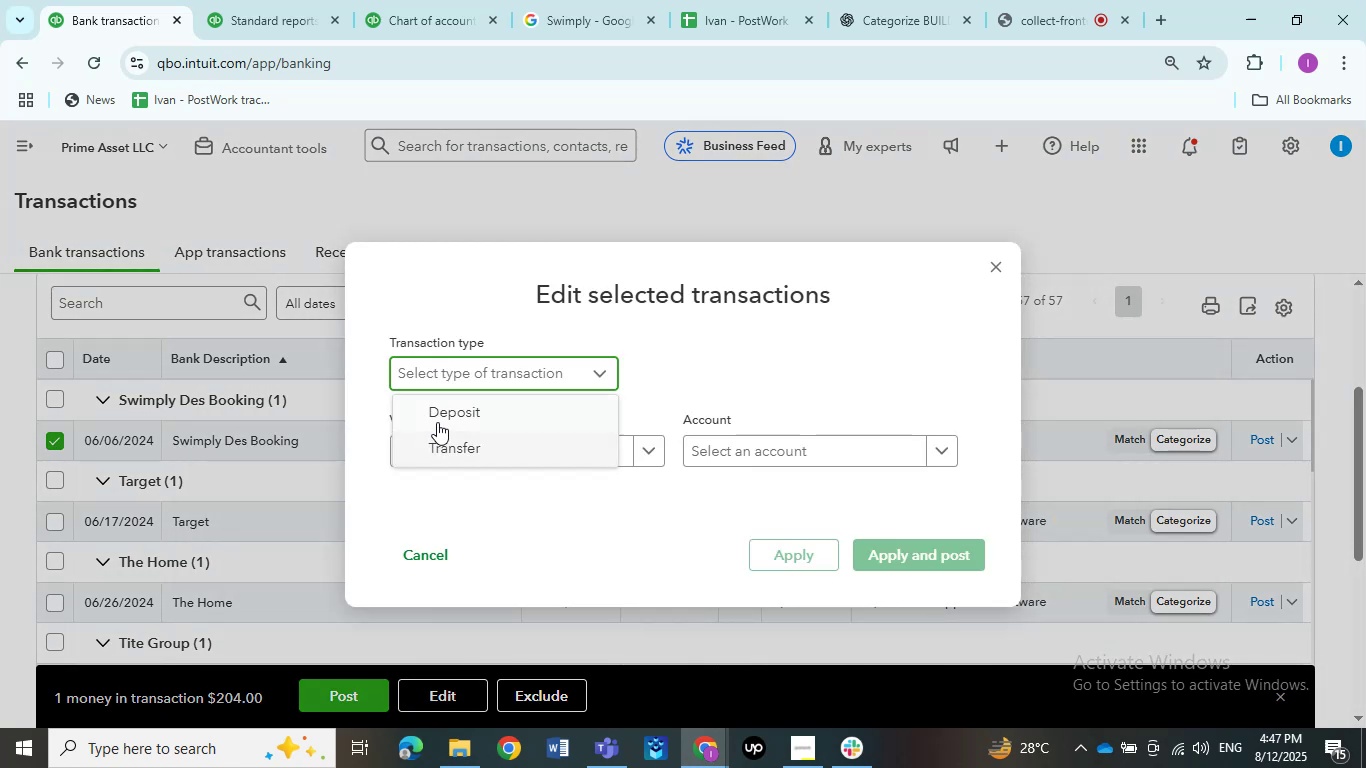 
left_click([438, 421])
 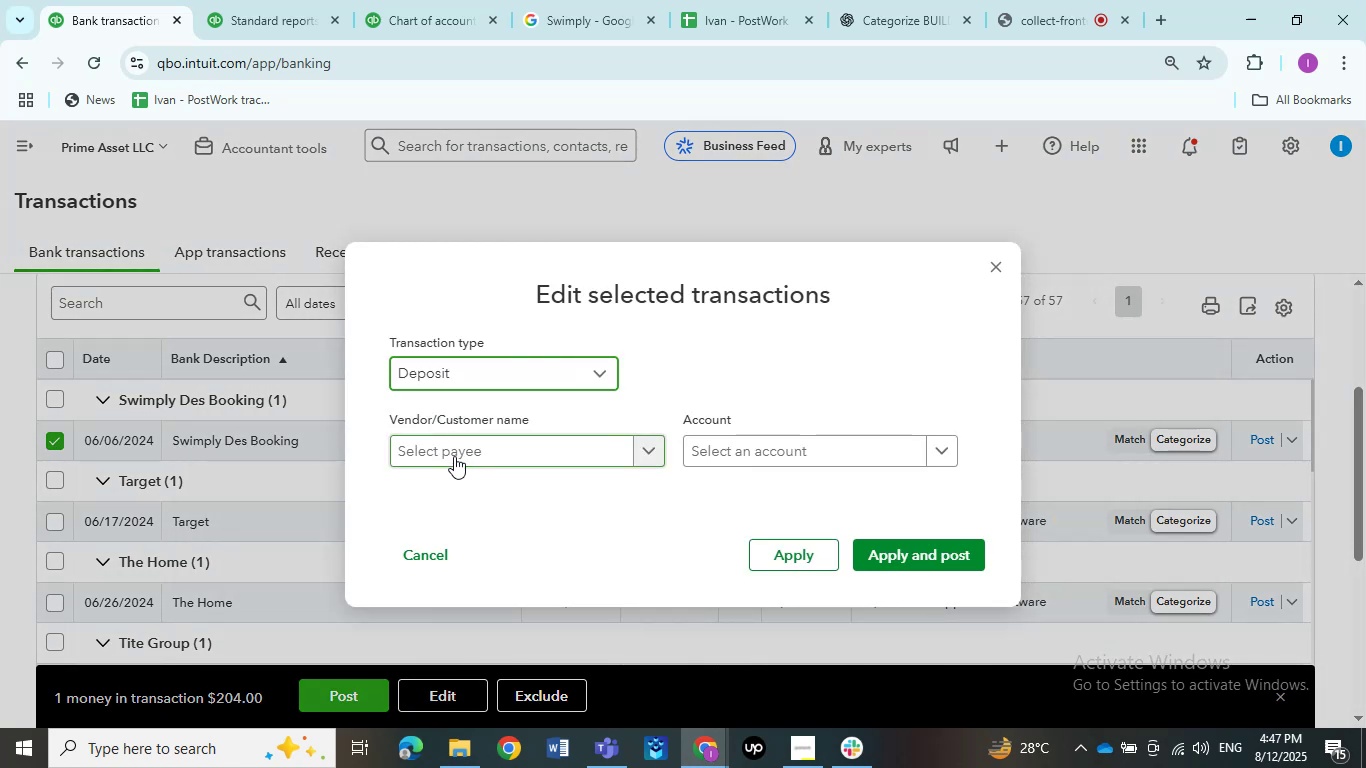 
left_click([454, 456])
 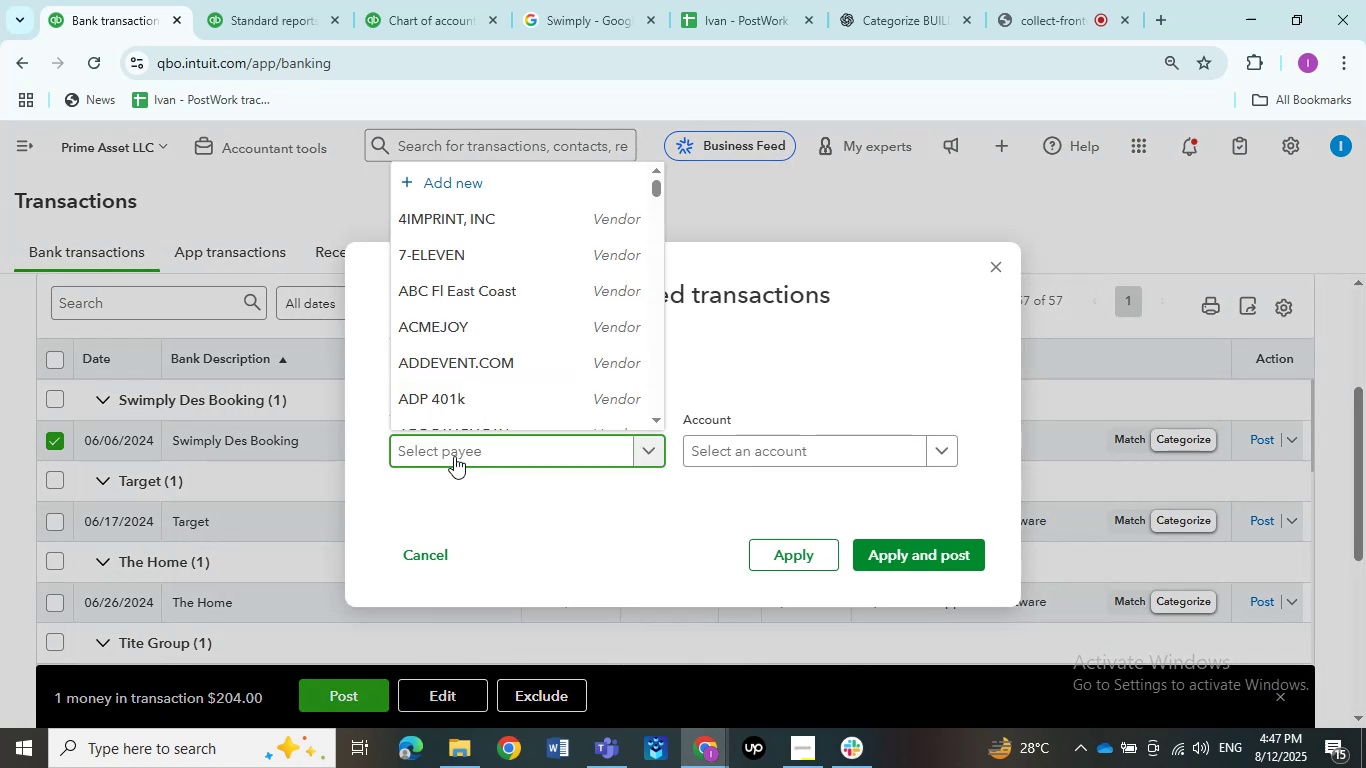 
key(Control+V)
 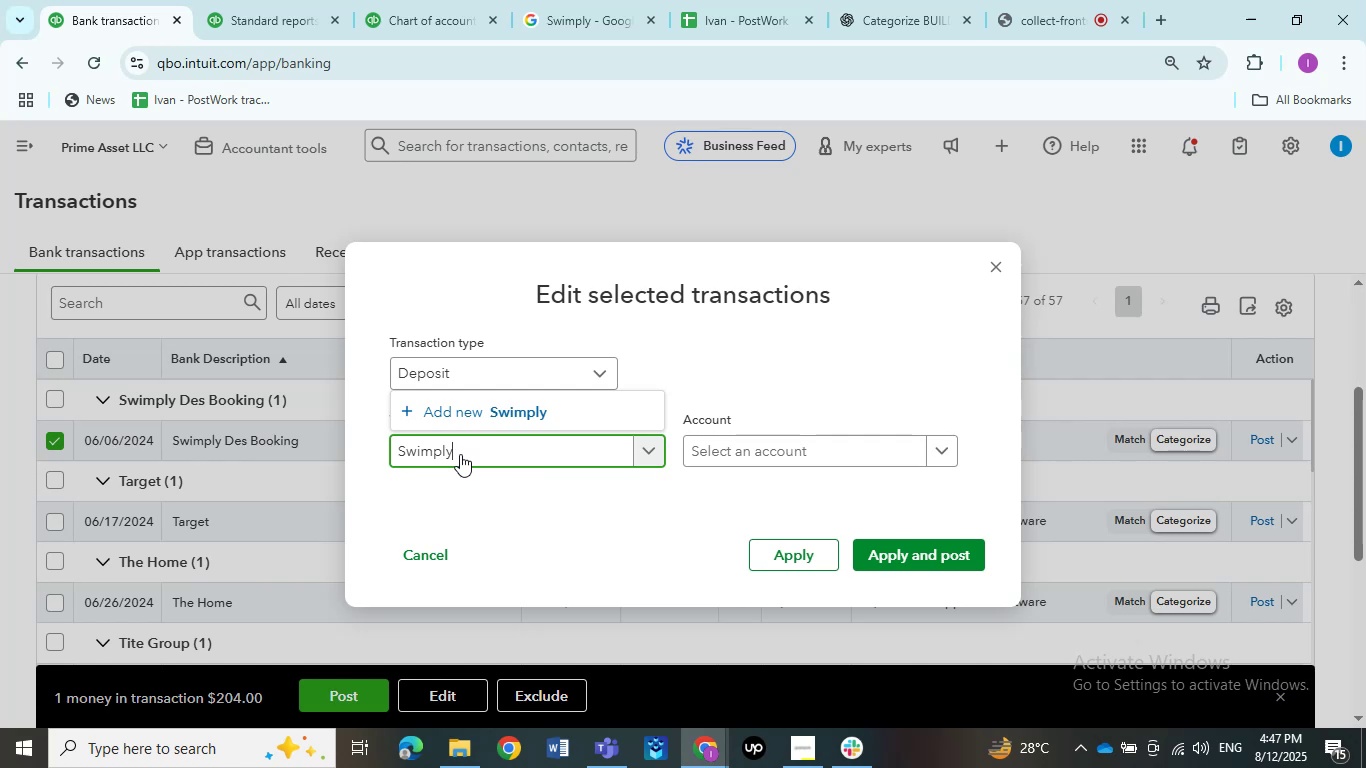 
key(Space)
 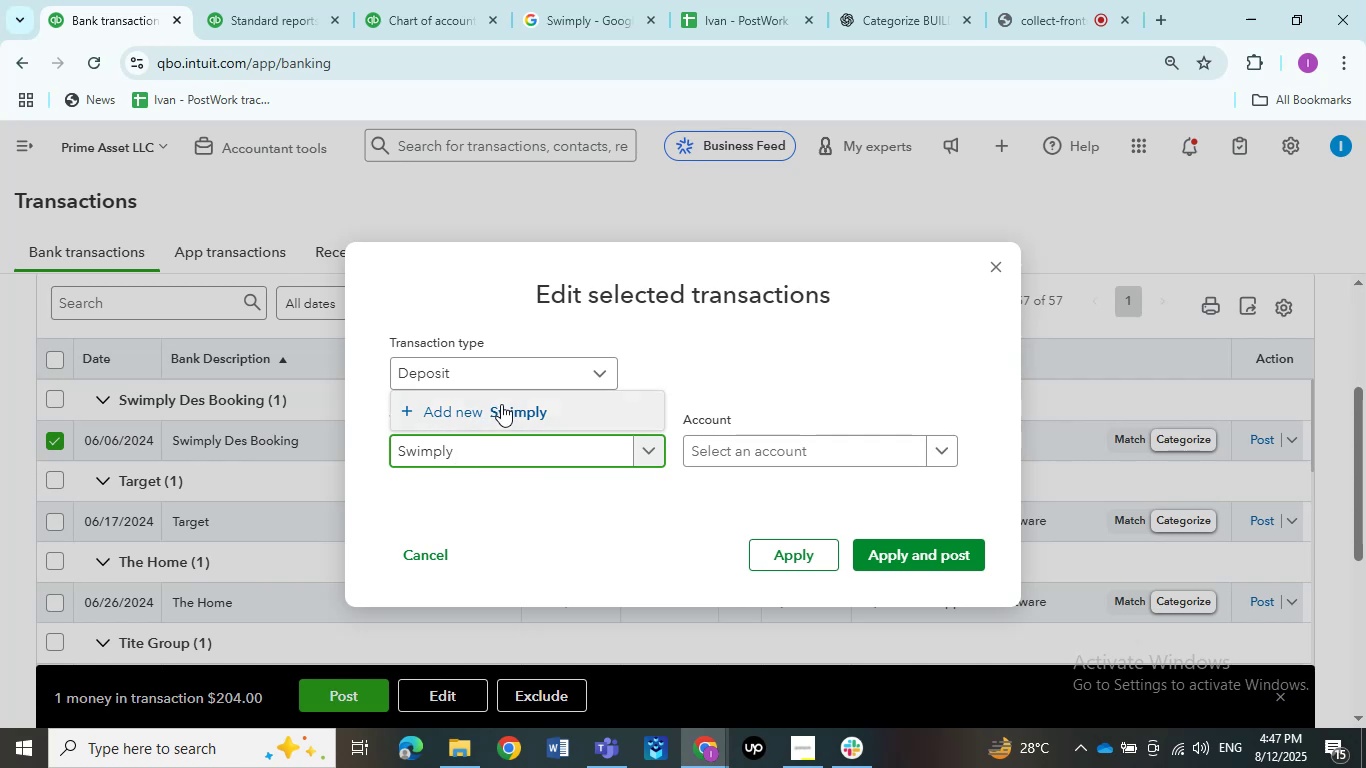 
left_click([501, 404])
 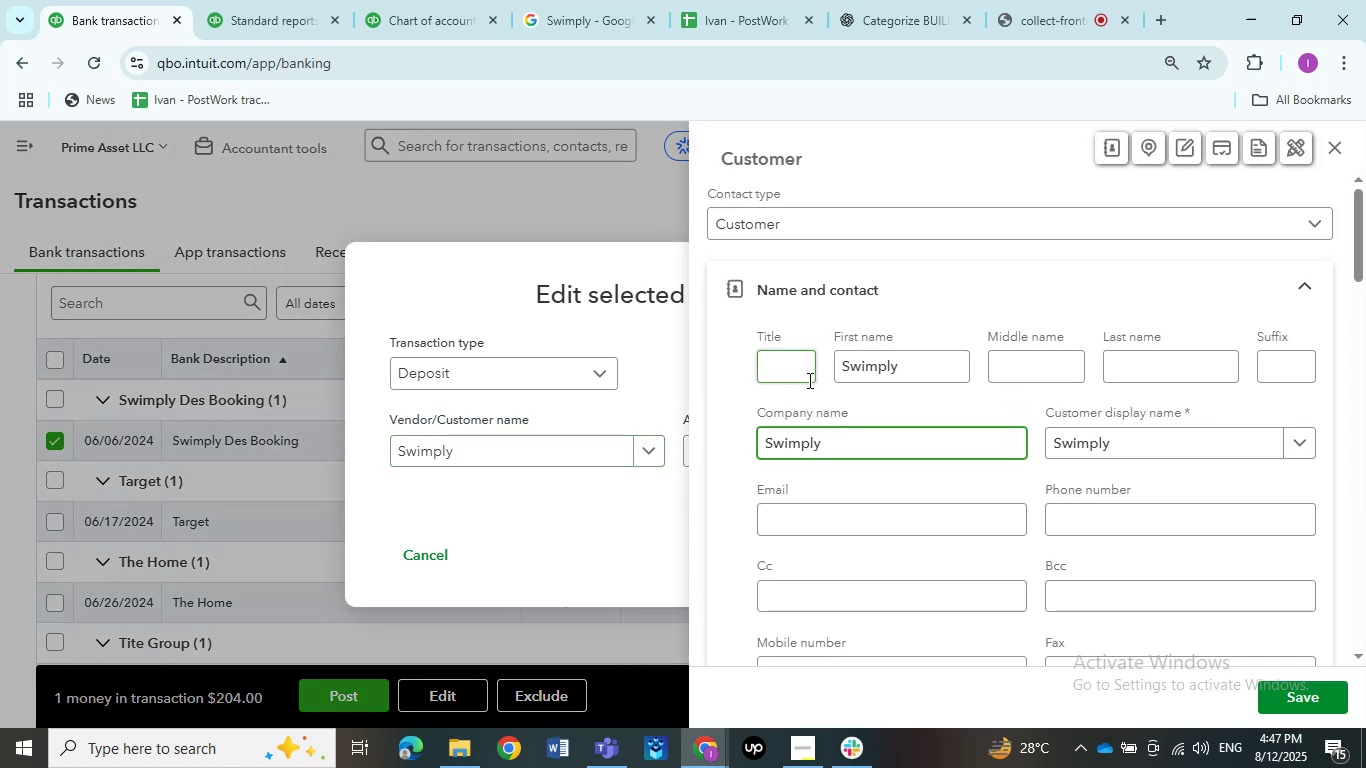 
left_click([816, 217])
 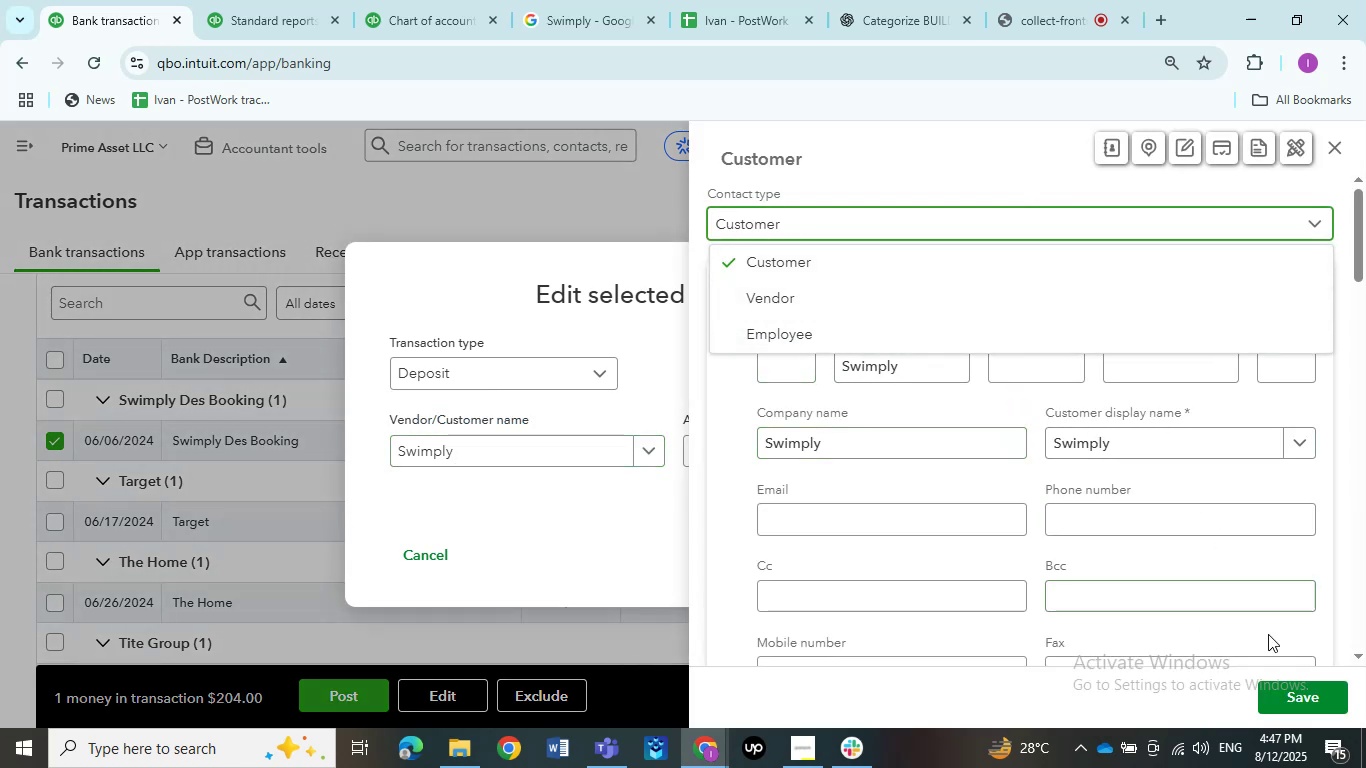 
left_click([863, 292])
 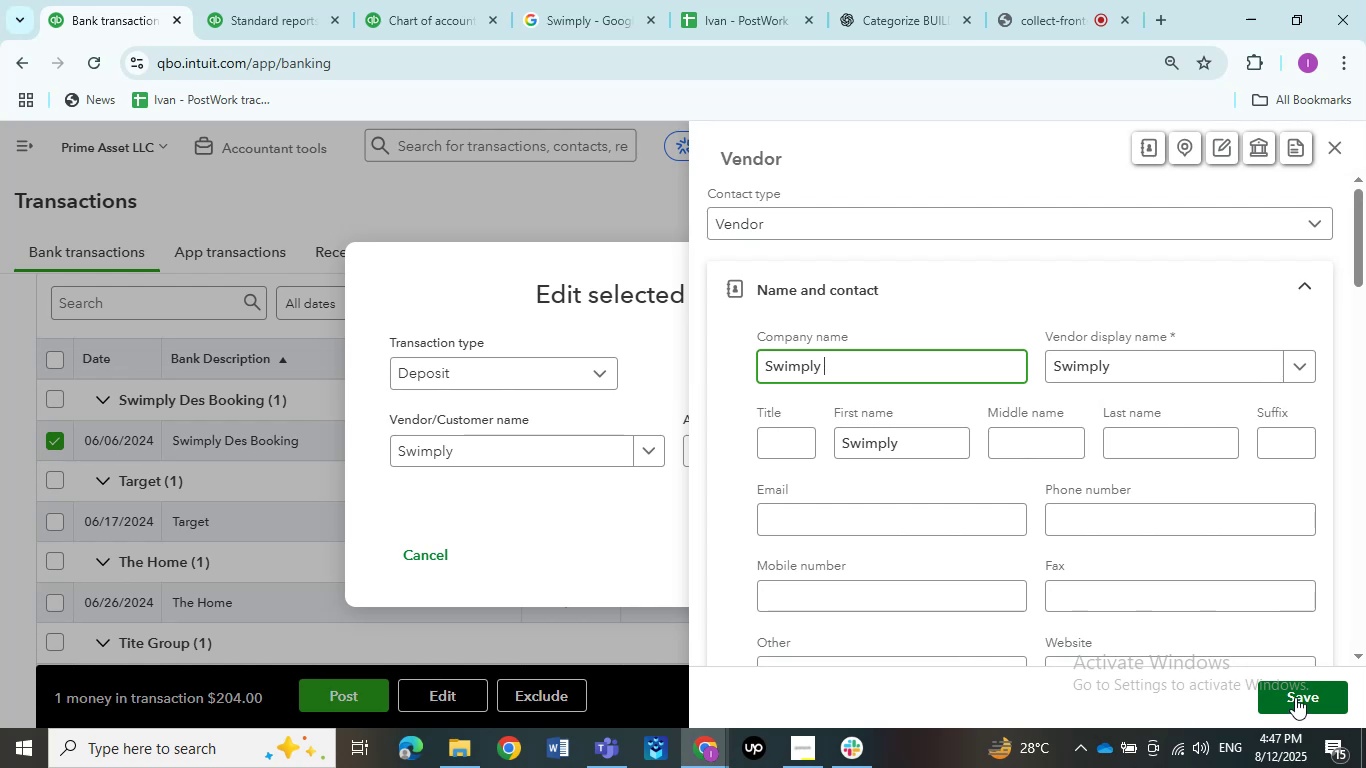 
left_click([1292, 695])
 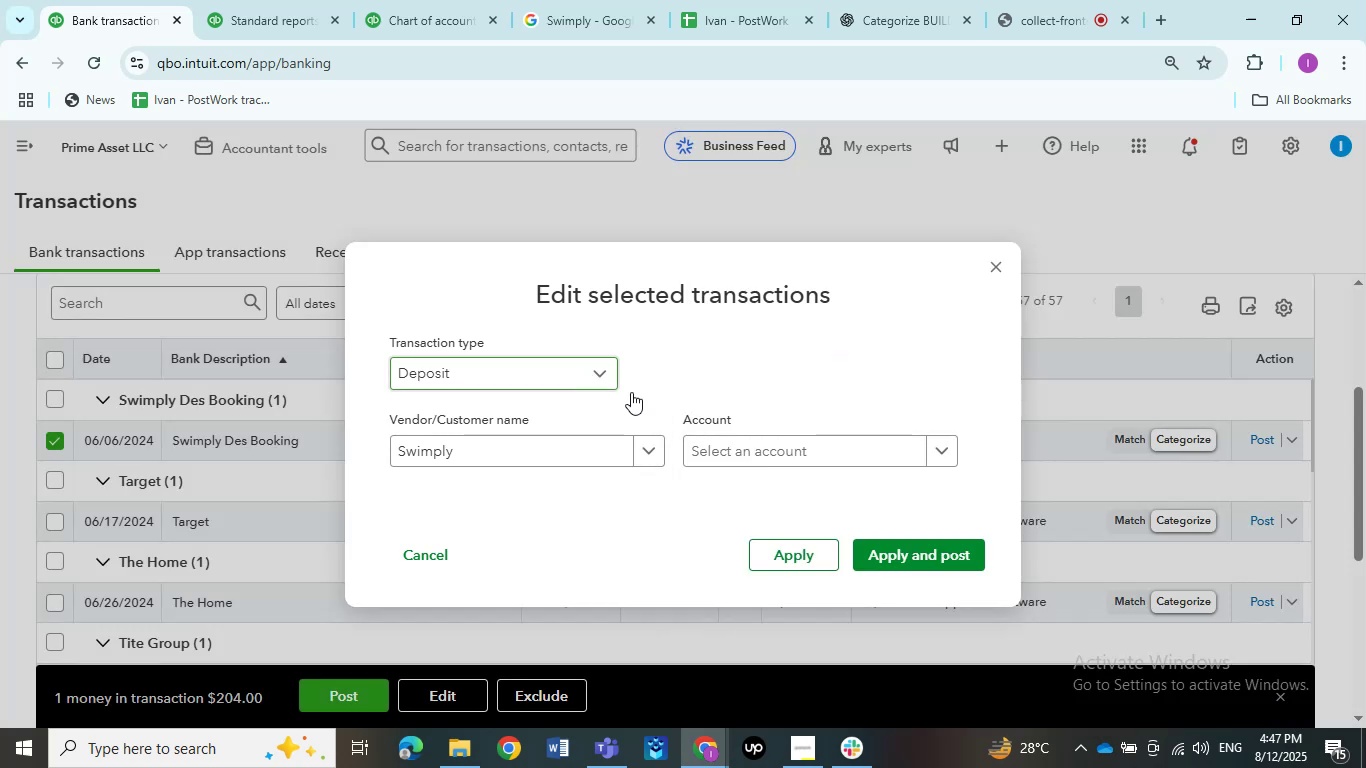 
left_click([772, 460])
 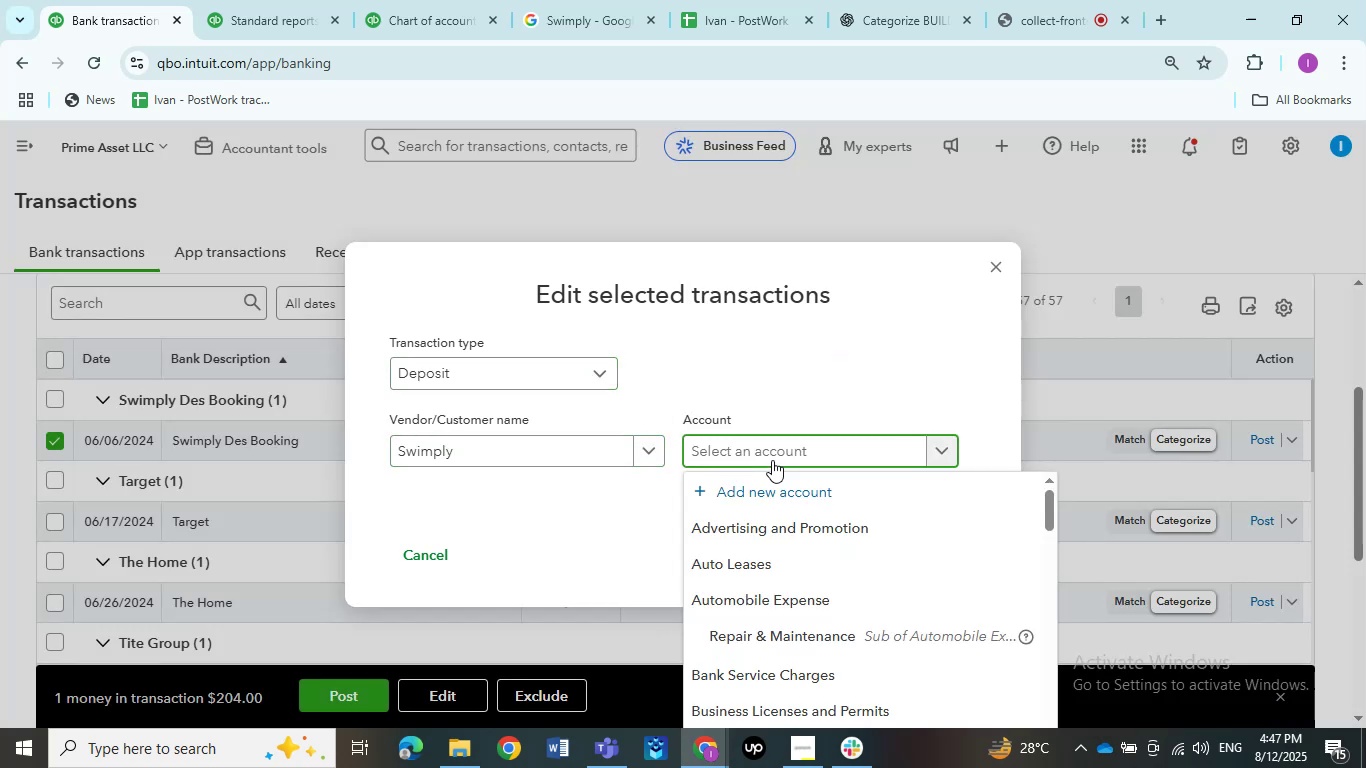 
hold_key(key=ShiftLeft, duration=1.5)
 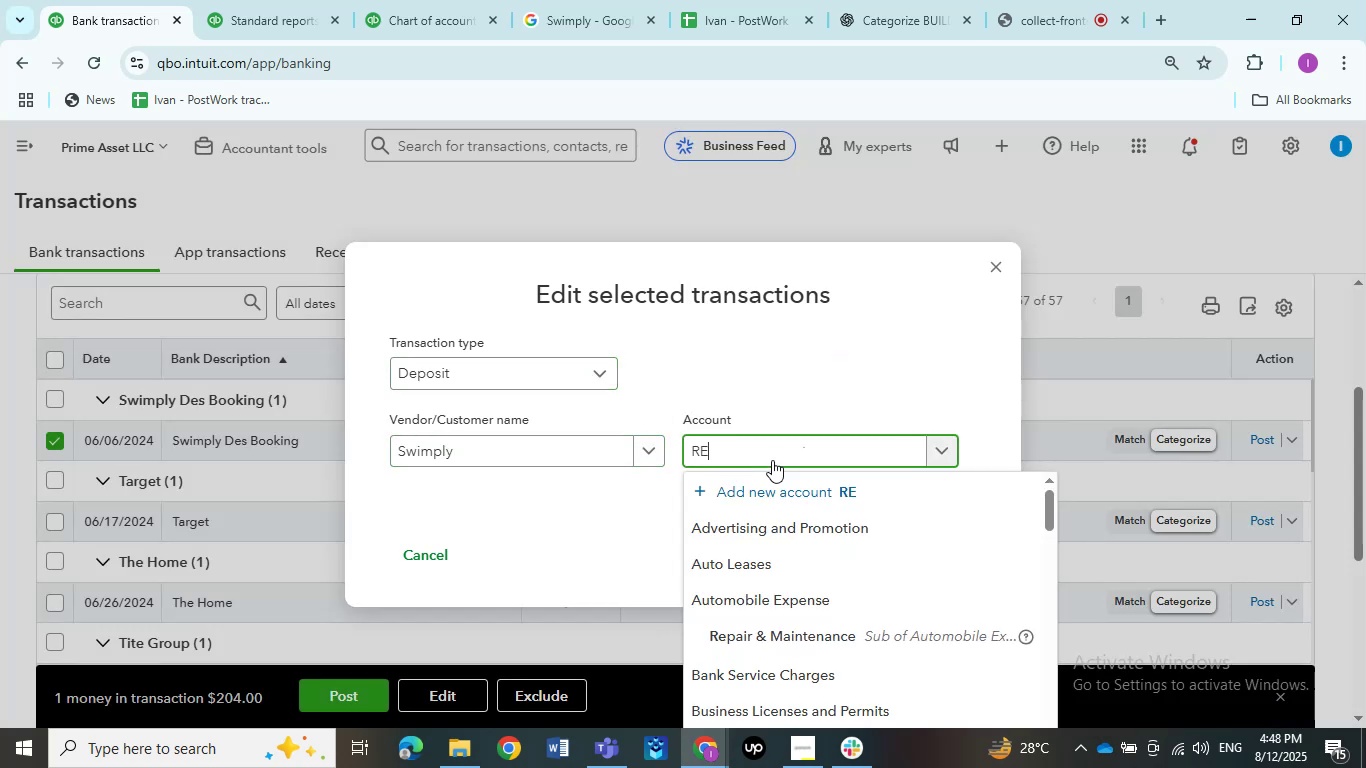 
type(REntal)
 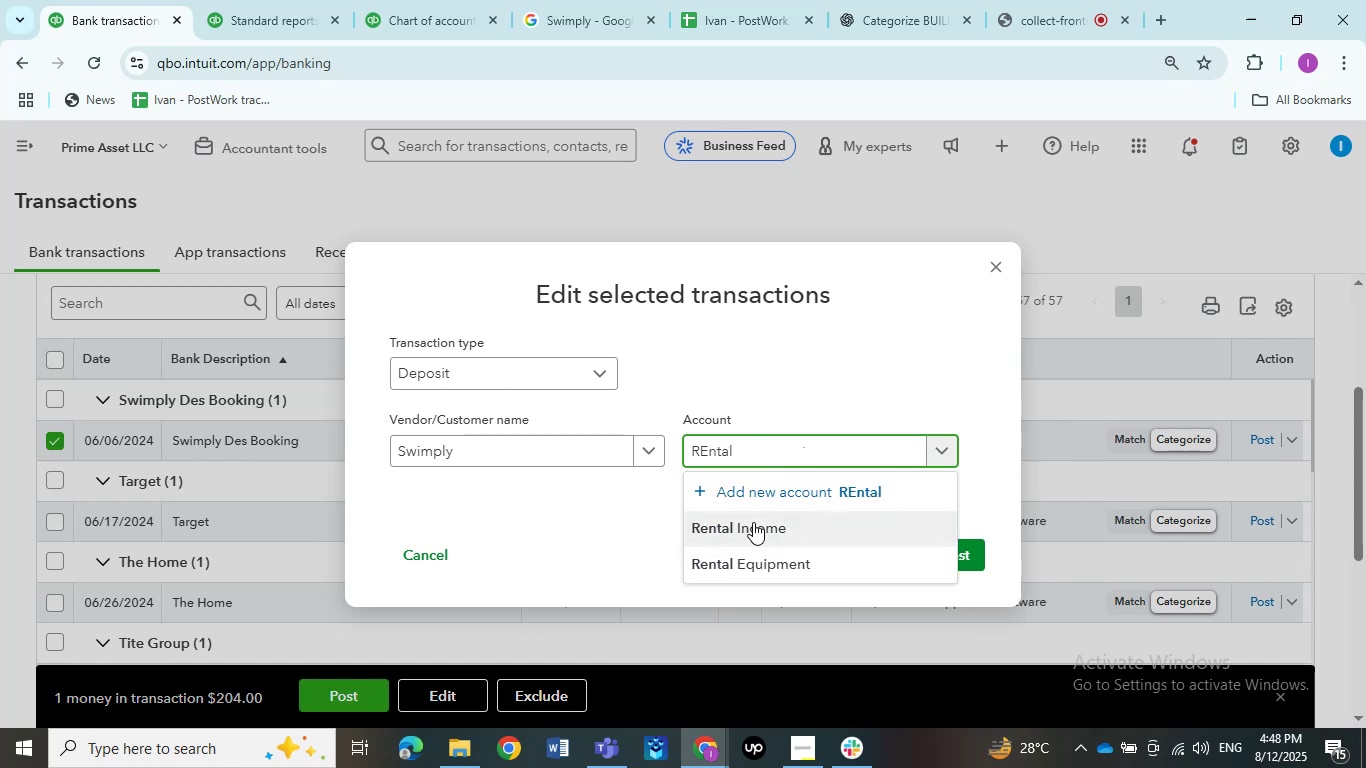 
left_click([753, 522])
 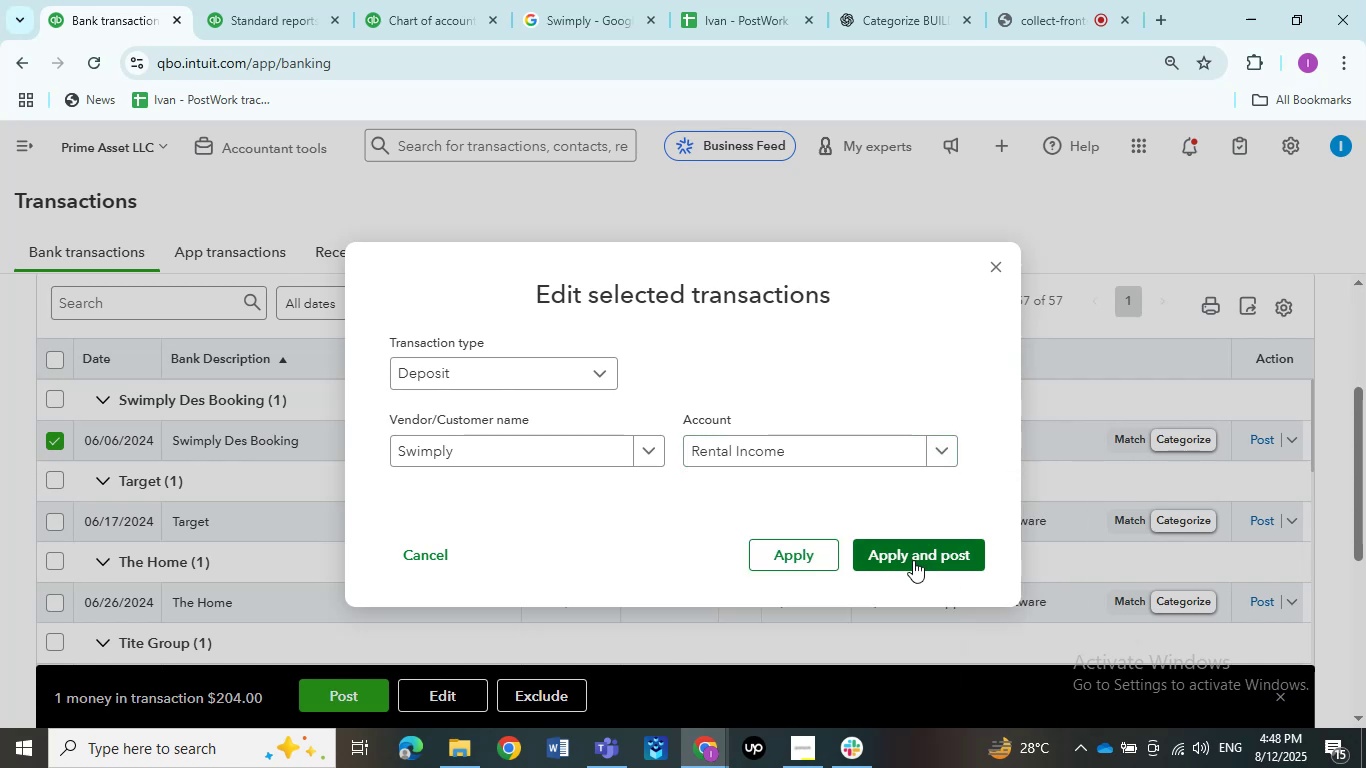 
left_click([913, 560])
 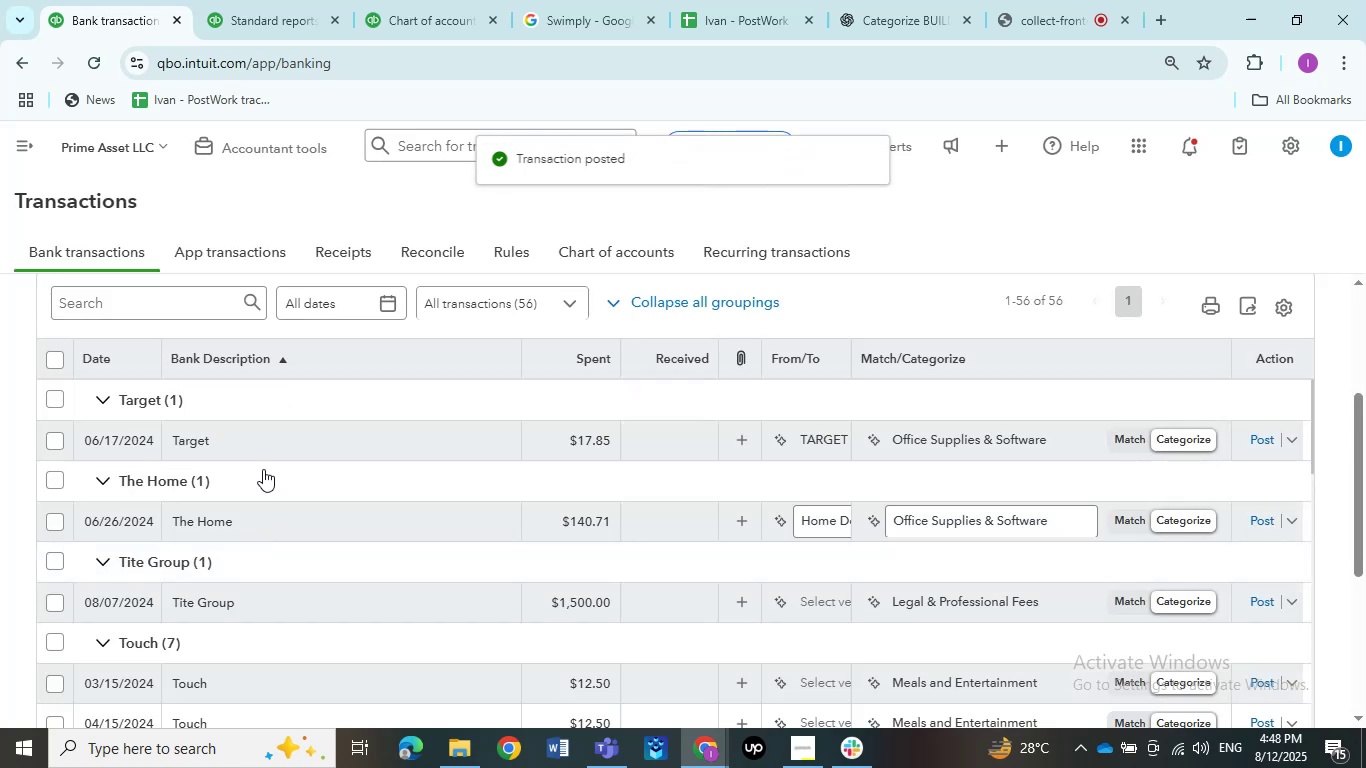 
left_click([293, 434])
 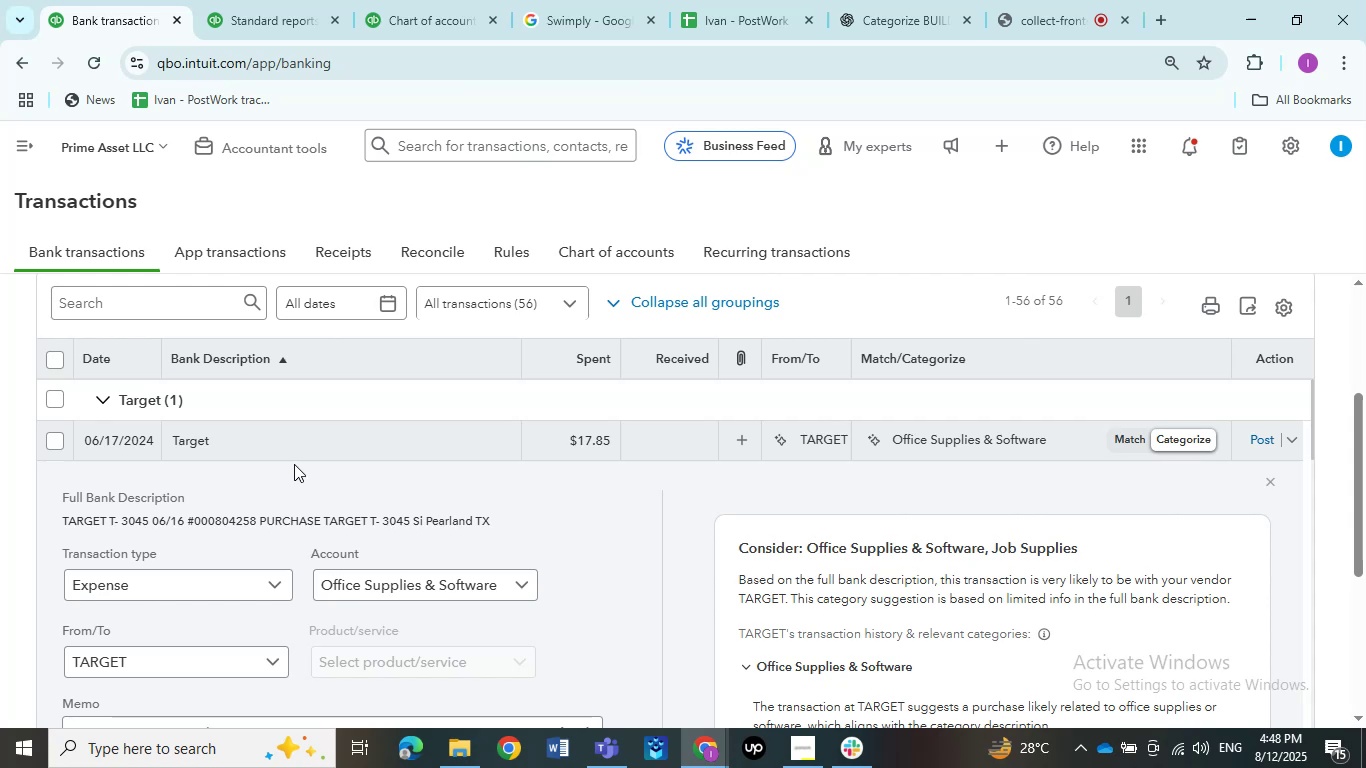 
wait(19.43)
 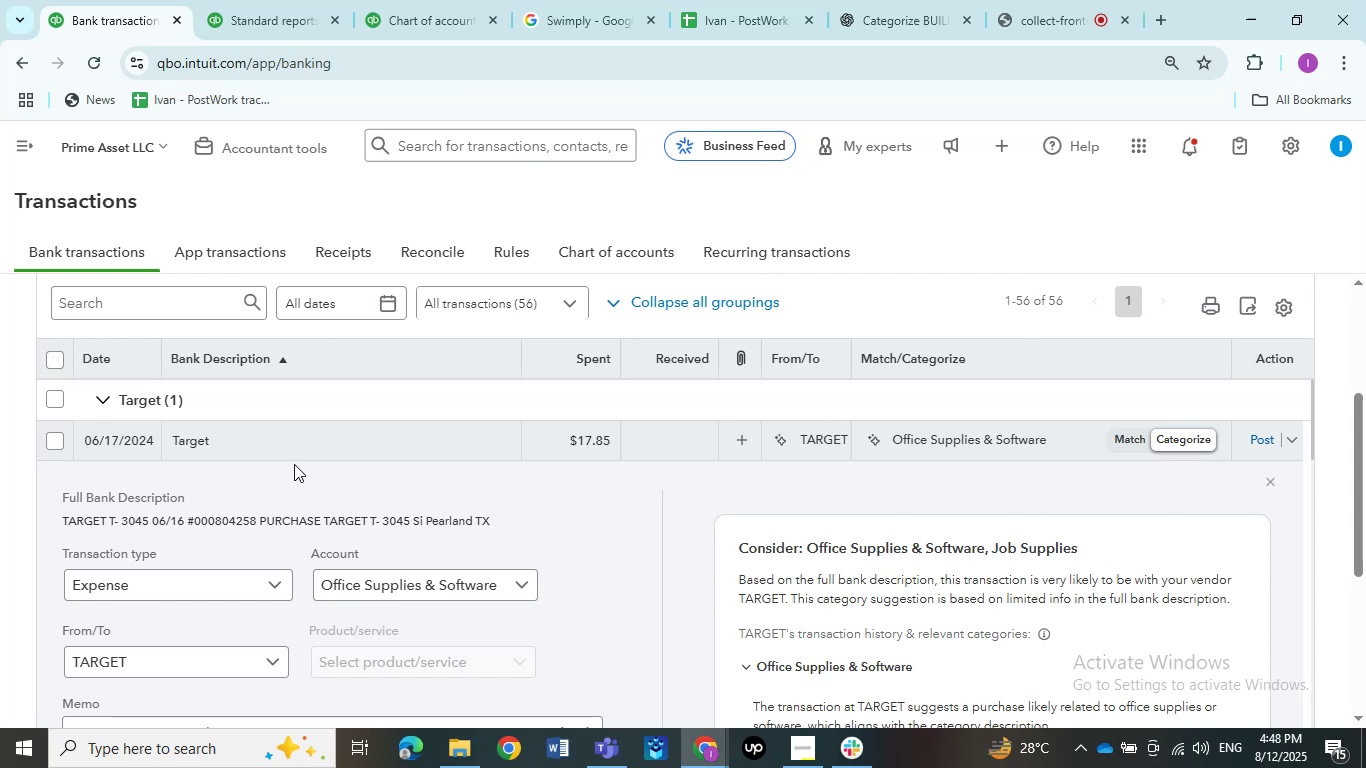 
left_click([388, 451])
 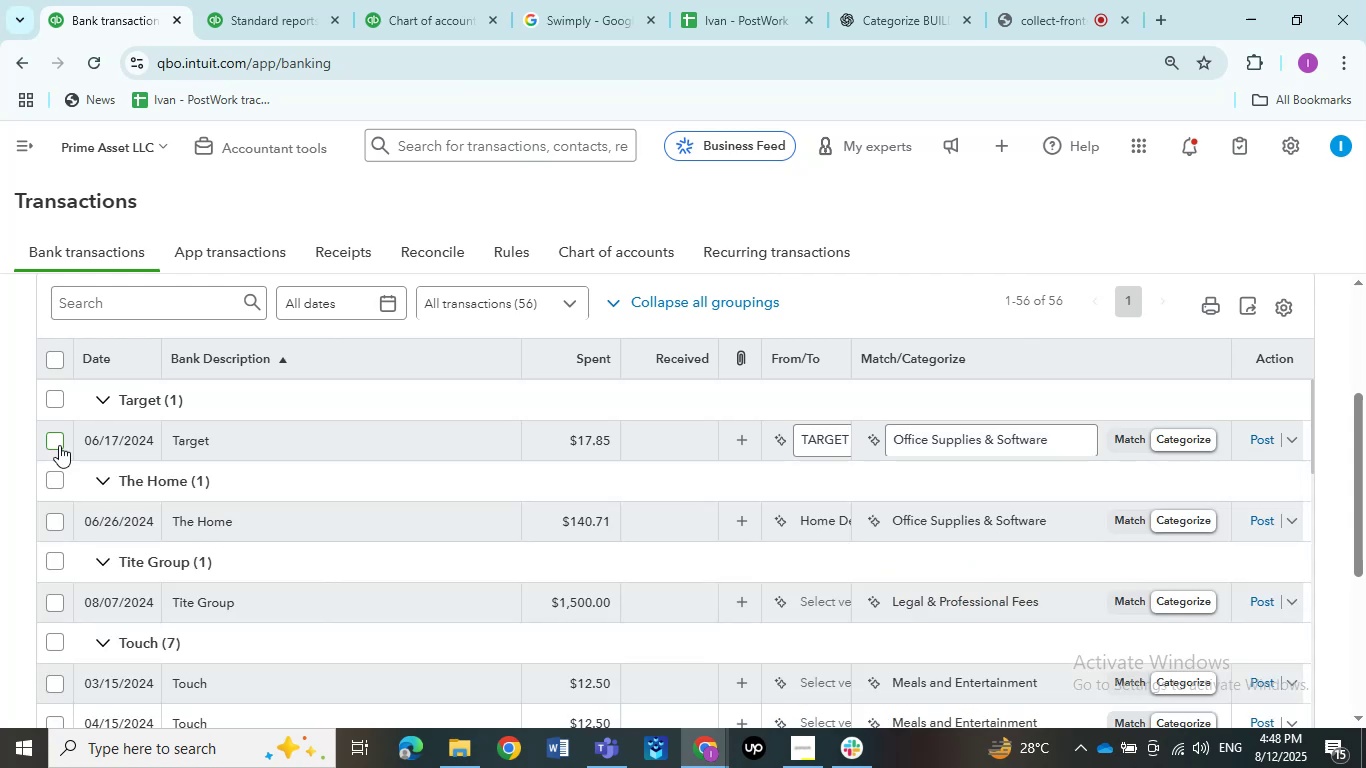 
left_click([59, 445])
 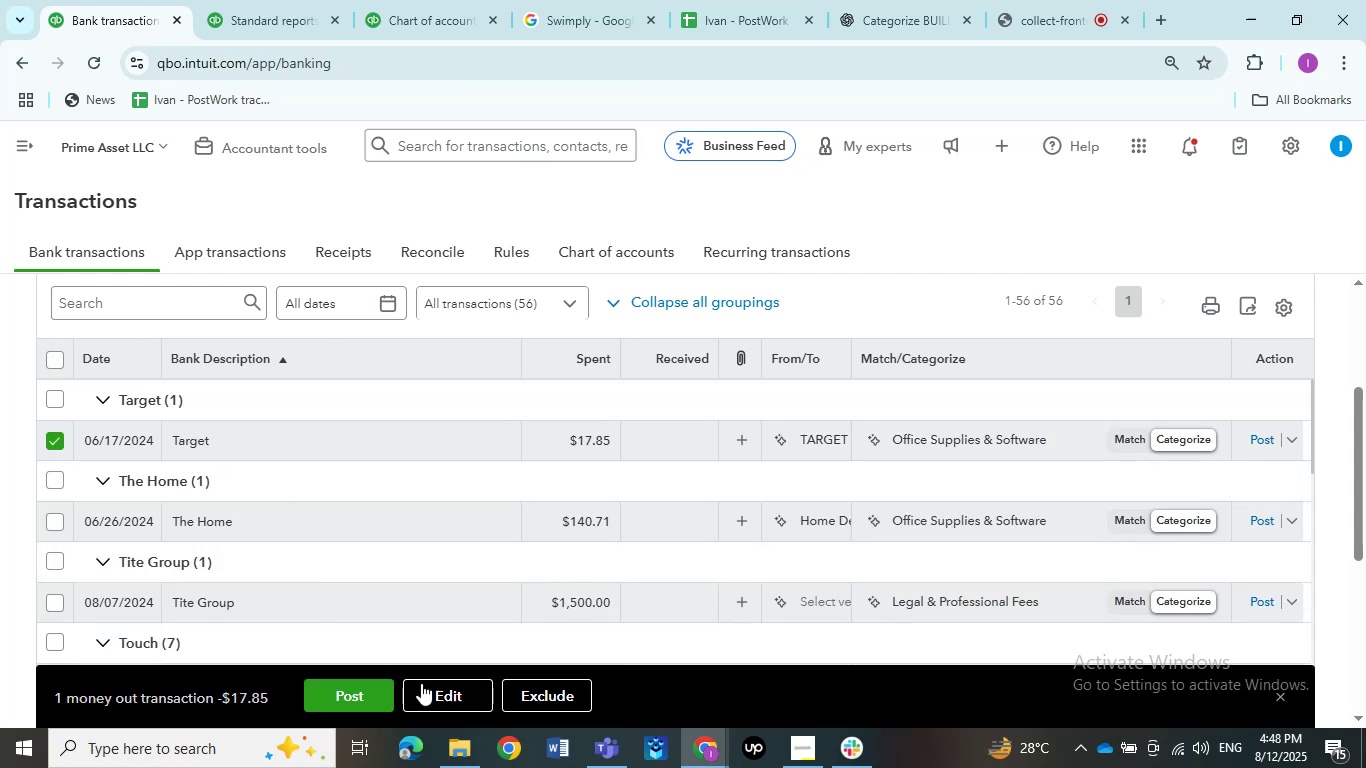 
left_click([434, 693])
 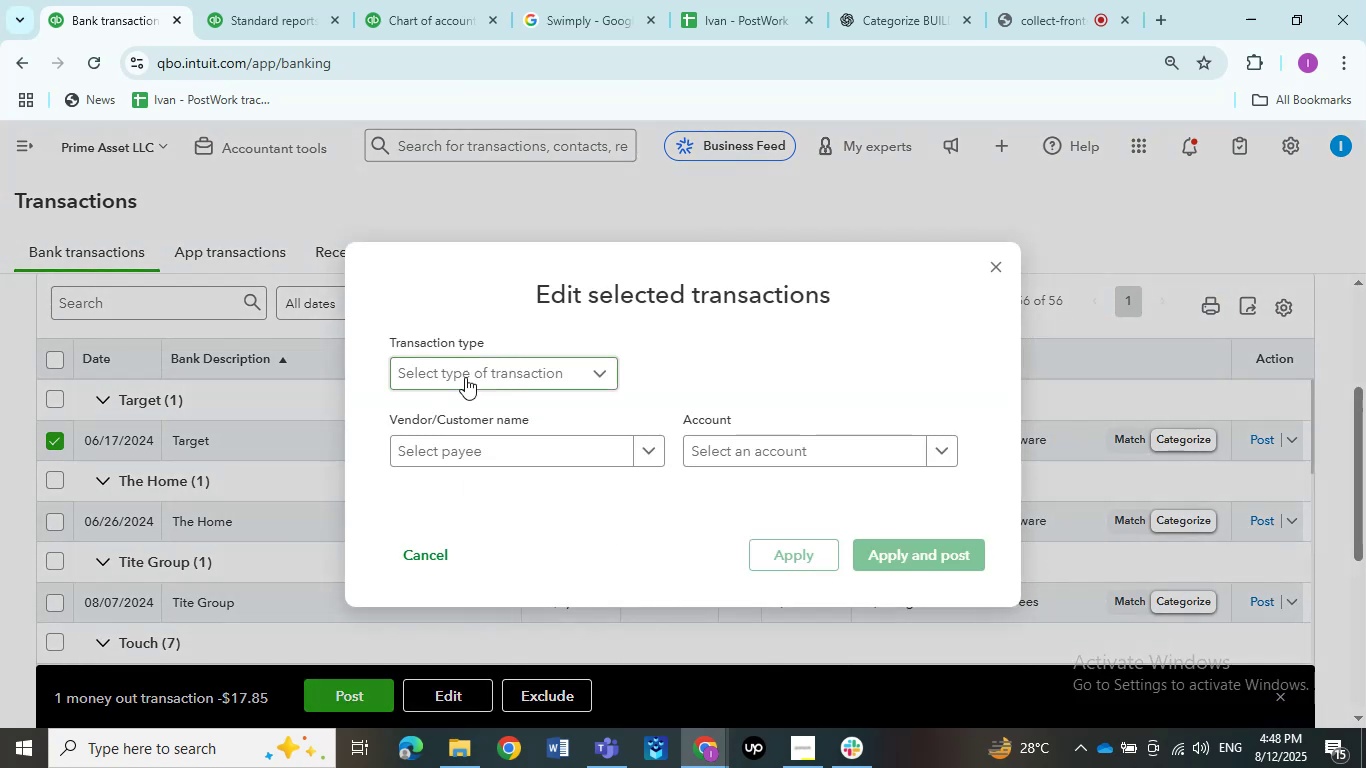 
left_click([465, 377])
 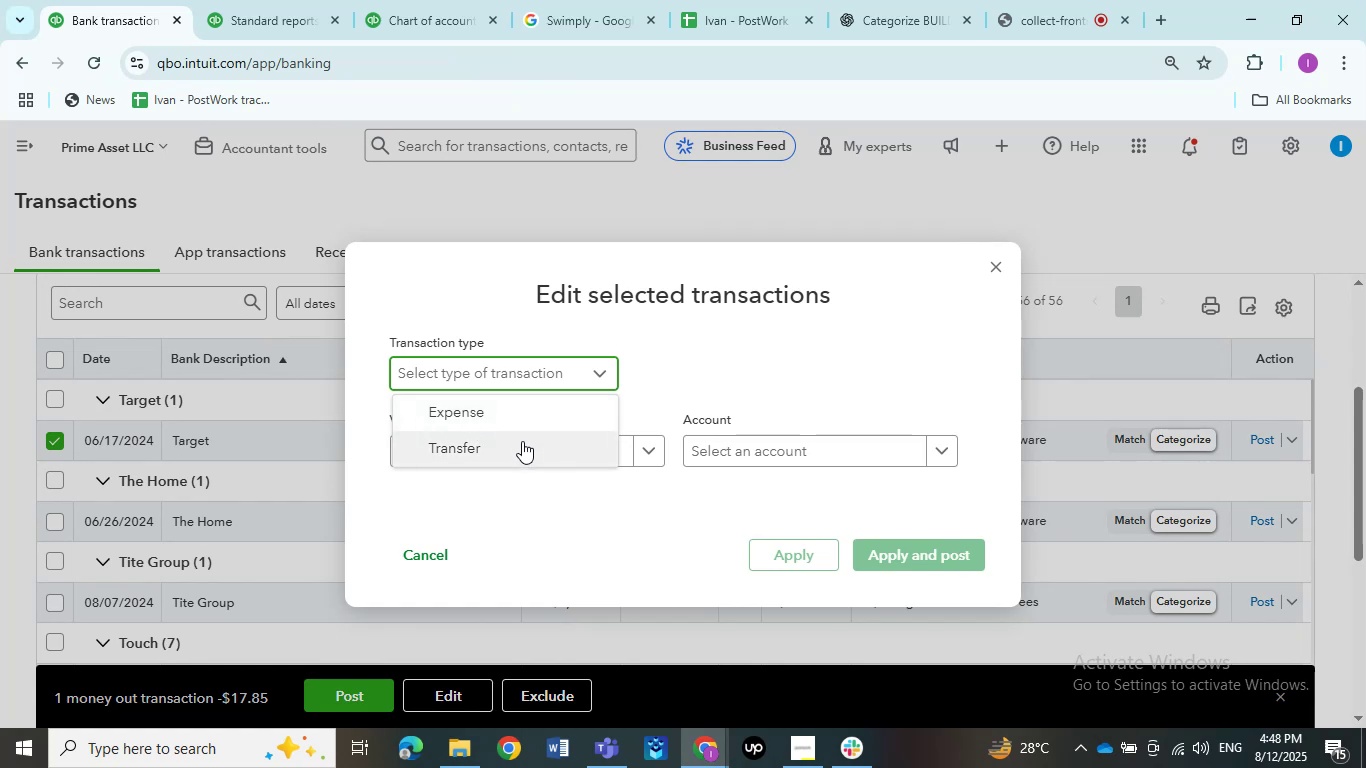 
left_click([522, 419])
 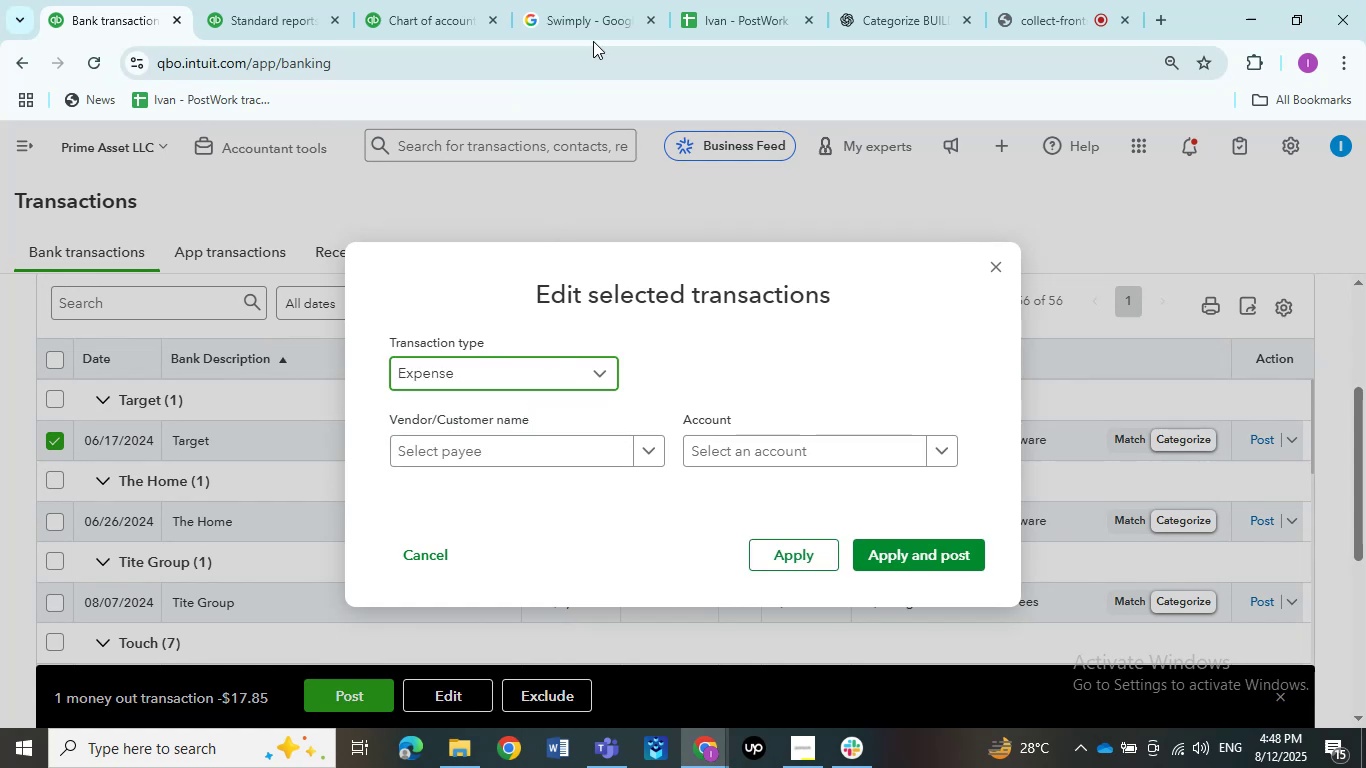 
left_click([612, 0])
 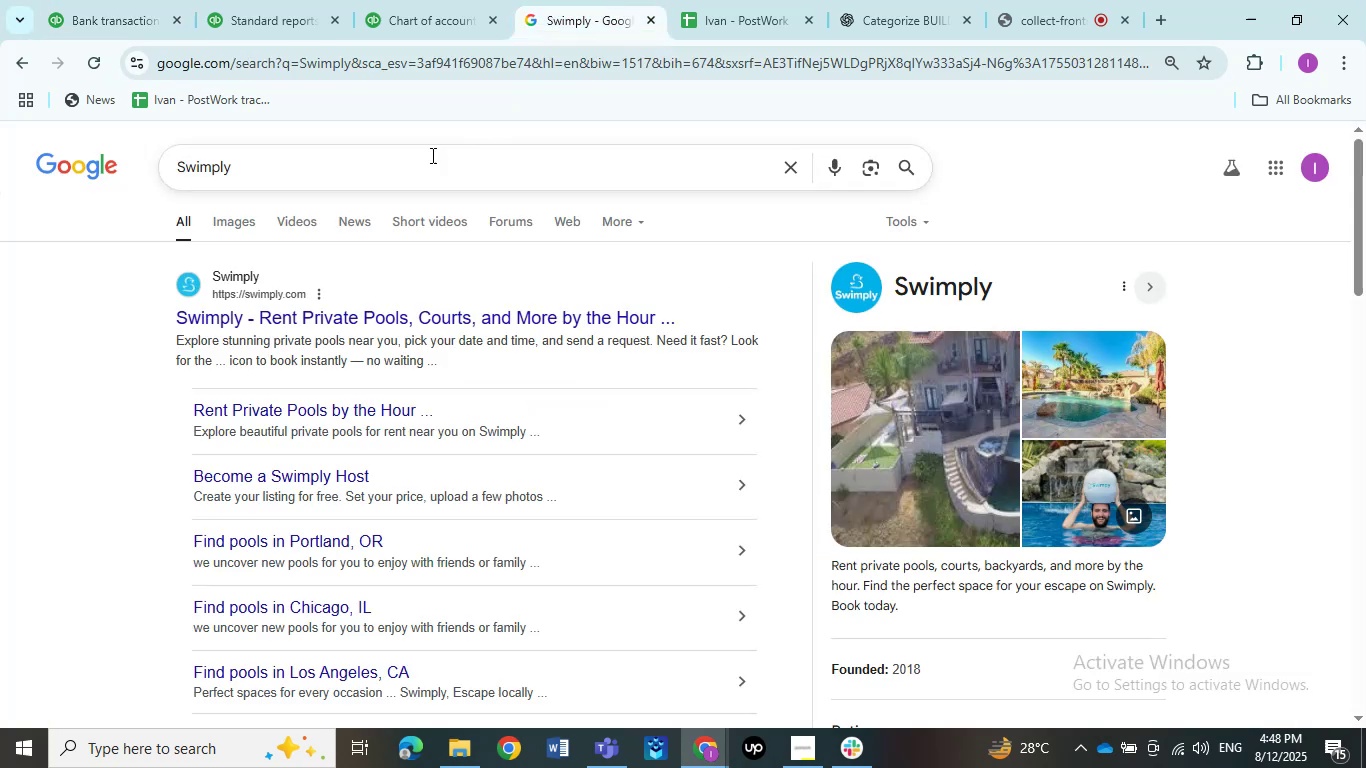 
left_click_drag(start_coordinate=[421, 162], to_coordinate=[416, 163])
 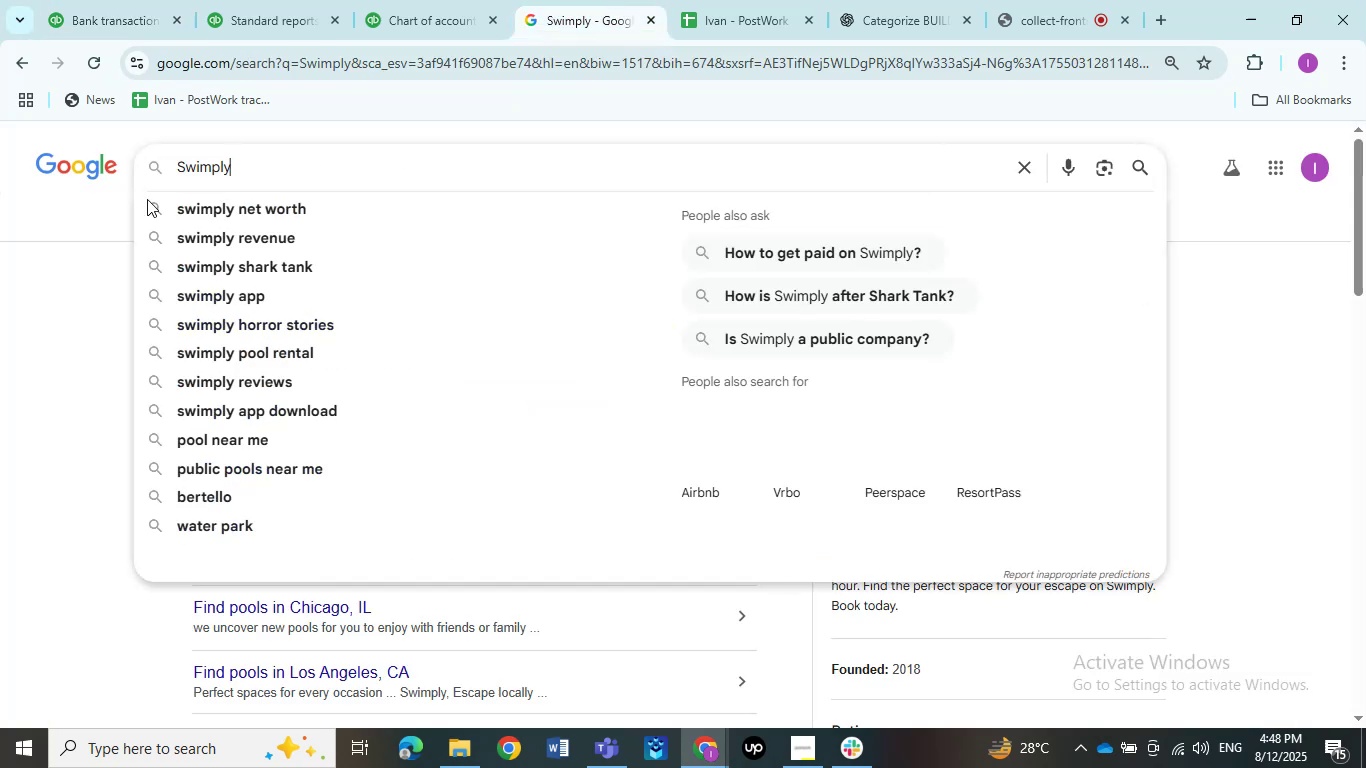 
left_click_drag(start_coordinate=[162, 195], to_coordinate=[144, 200])
 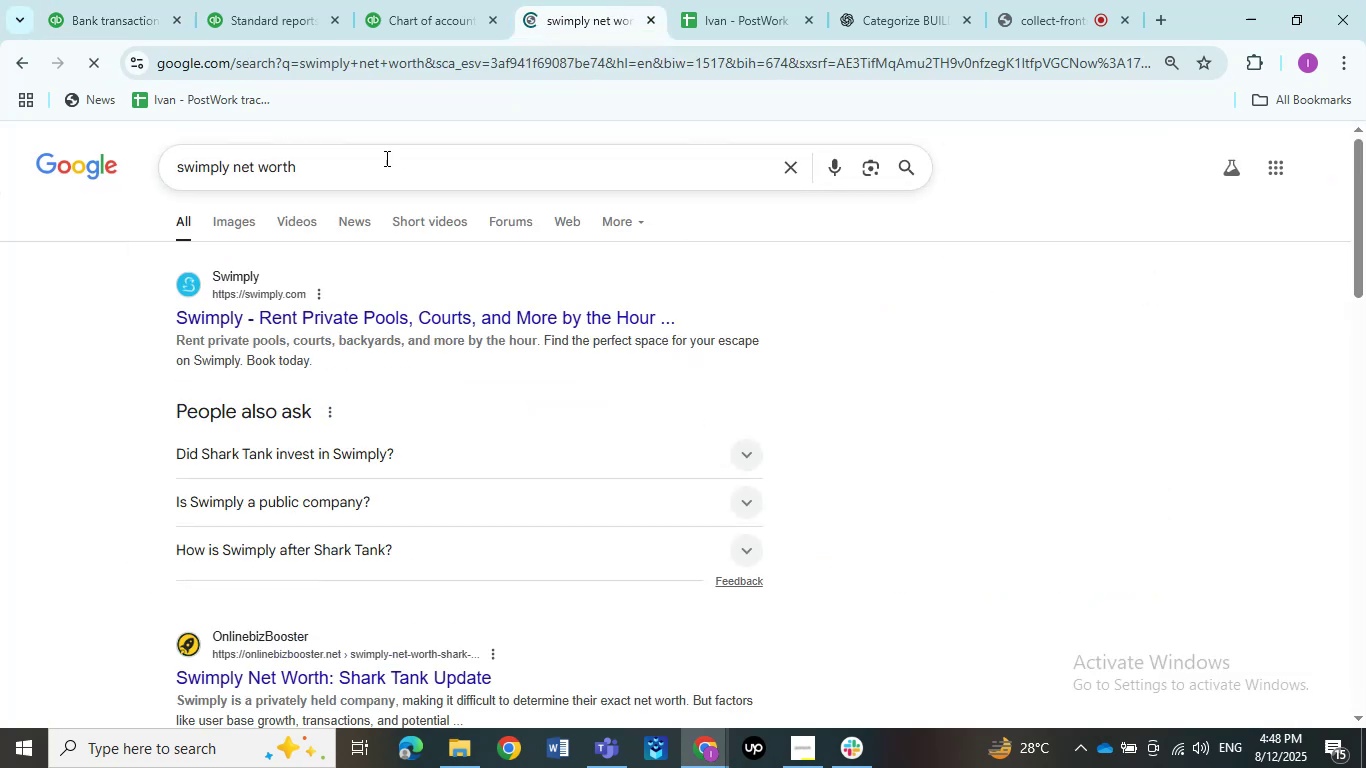 
left_click_drag(start_coordinate=[367, 169], to_coordinate=[178, 189])
 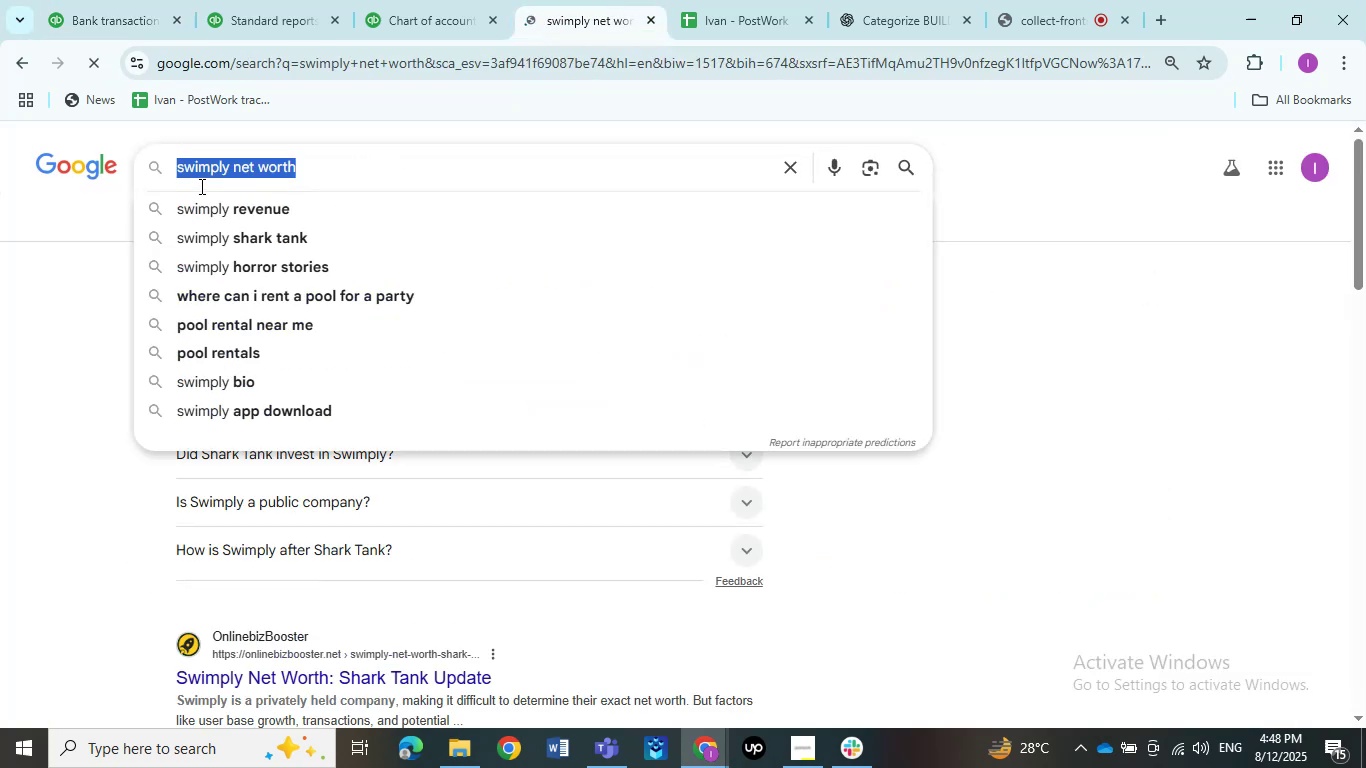 
type(Target)
key(NumpadEnter)
 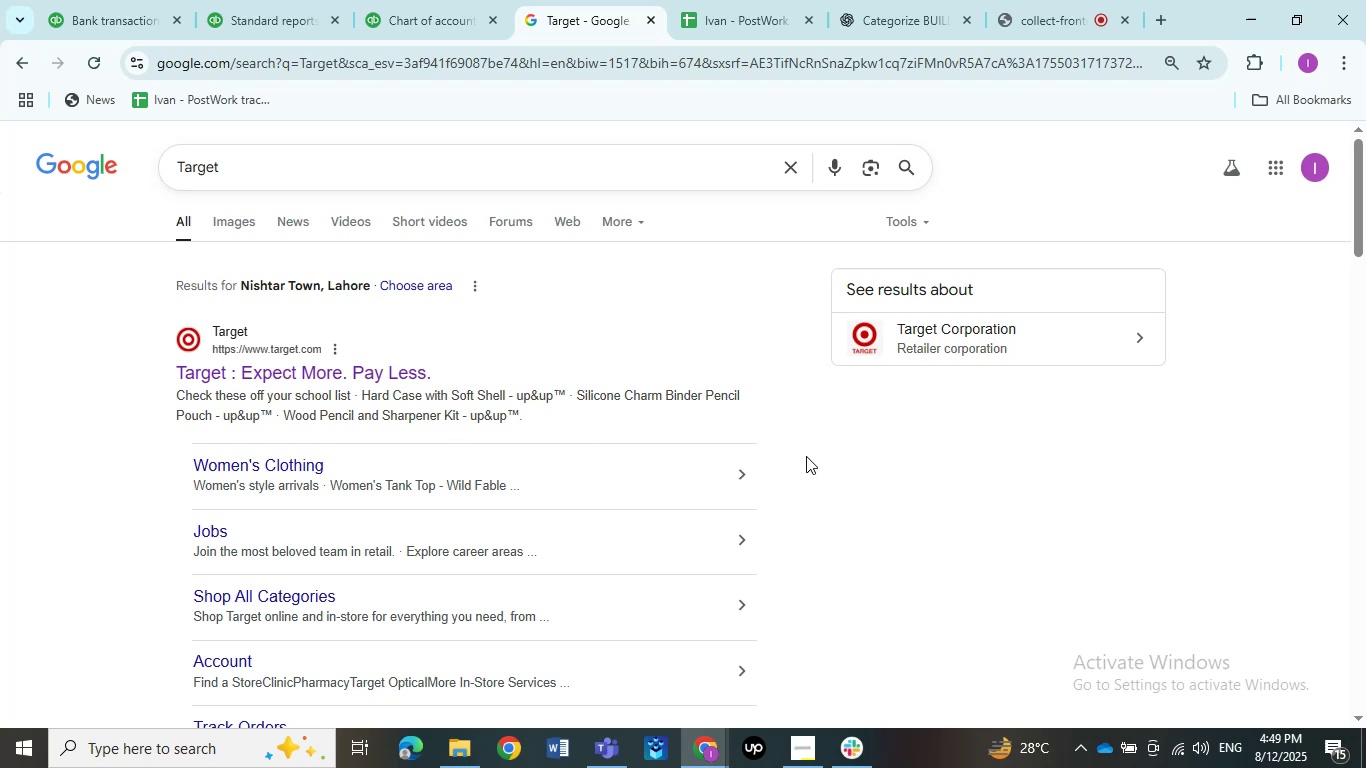 
wait(25.53)
 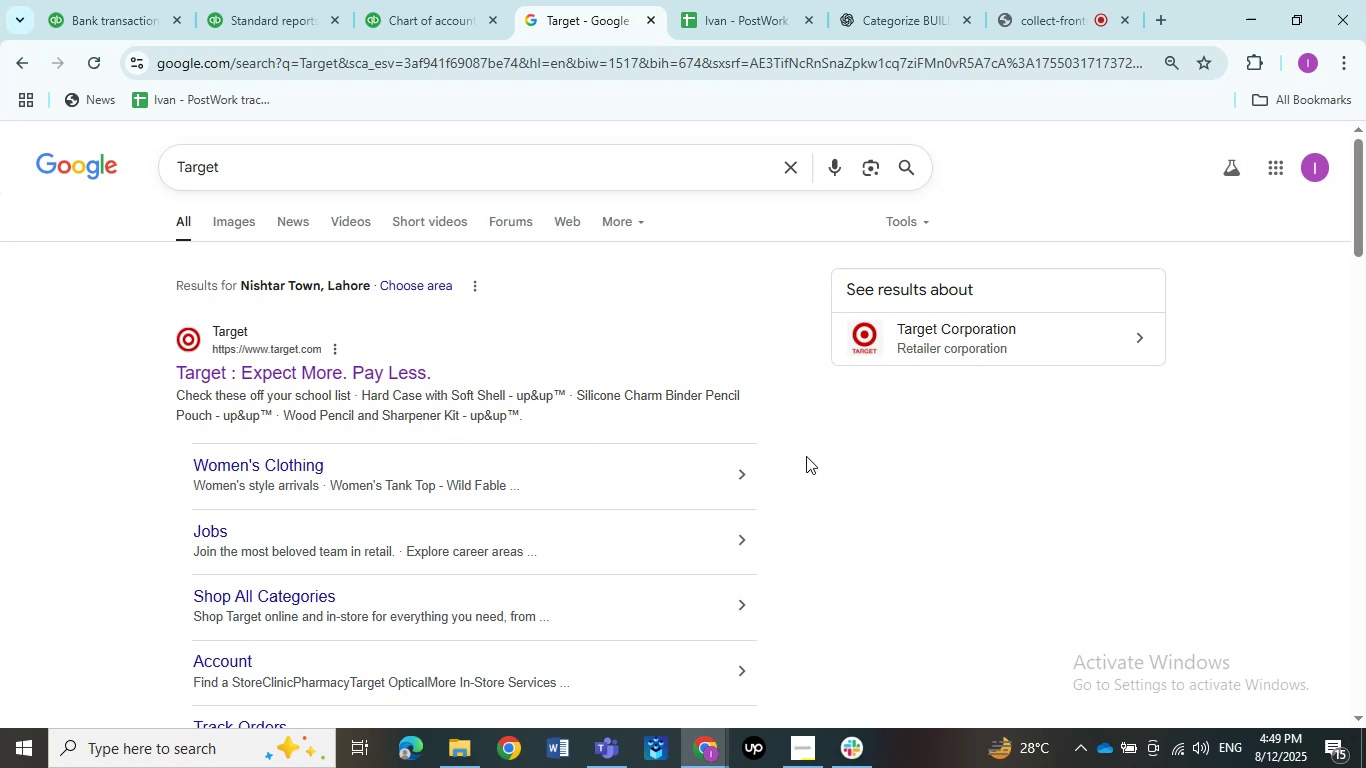 
scroll: coordinate [330, 459], scroll_direction: down, amount: 2.0
 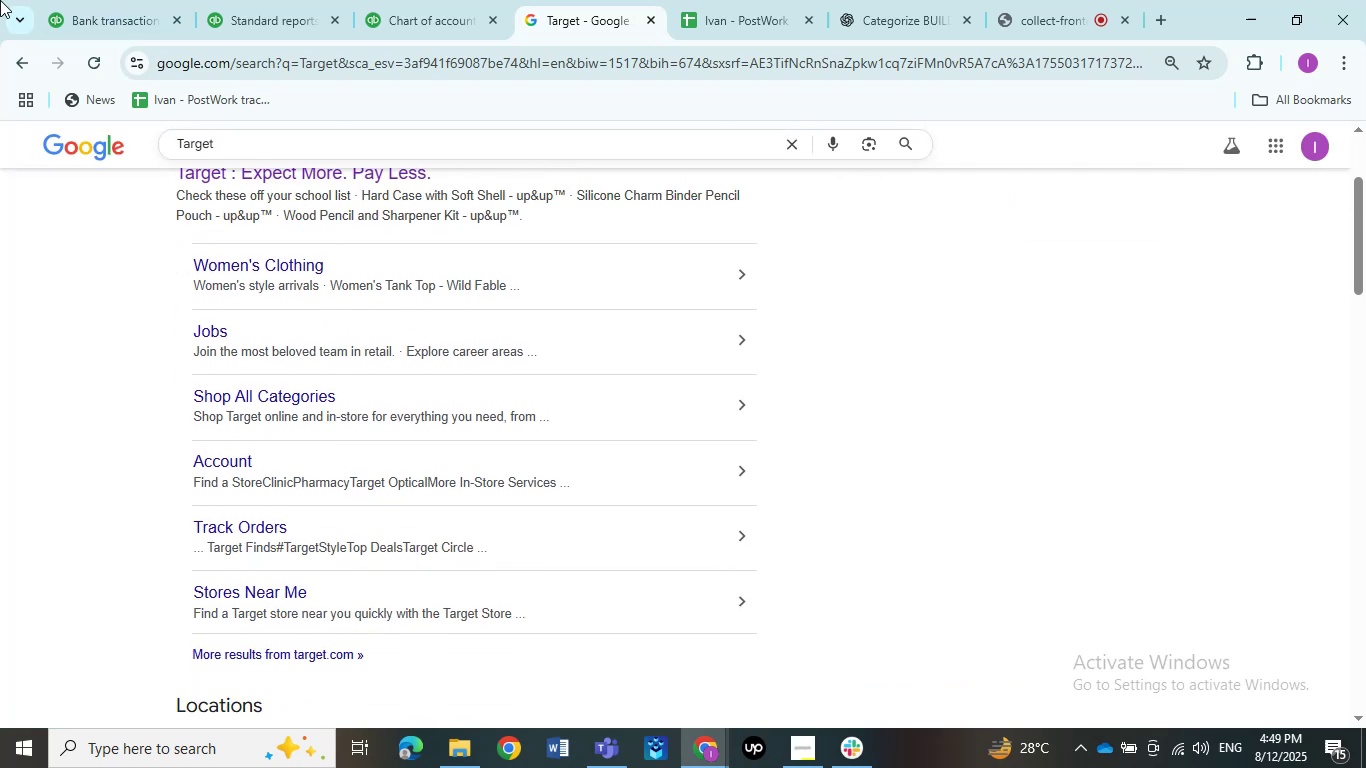 
wait(11.26)
 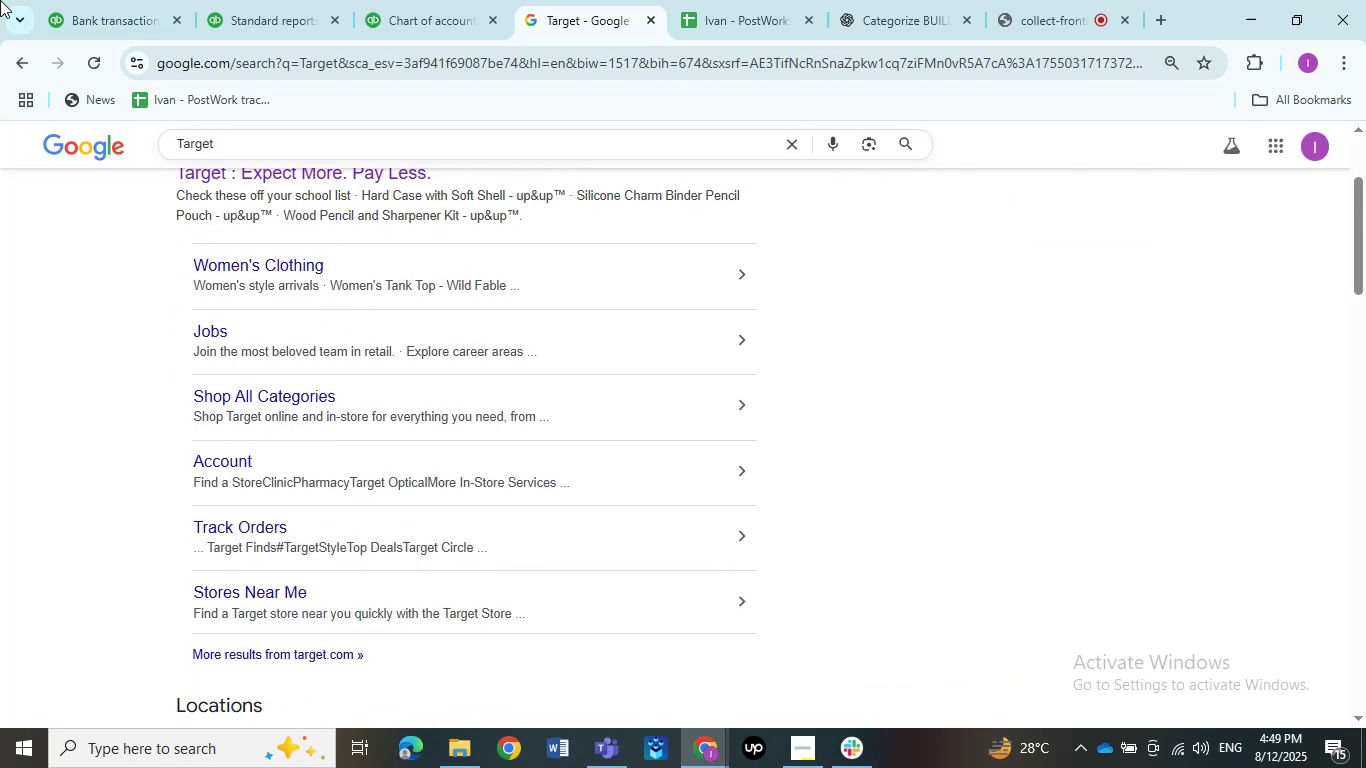 
left_click([79, 0])
 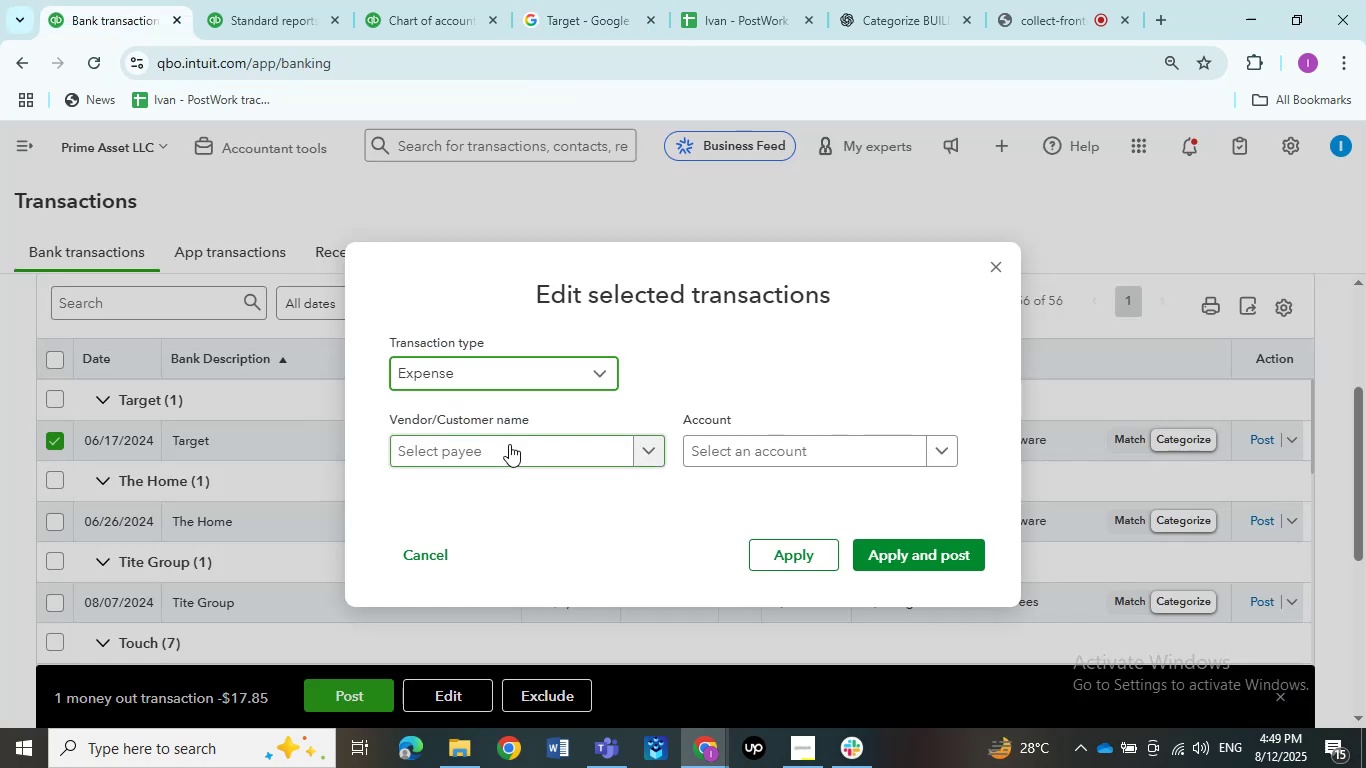 
left_click([509, 444])
 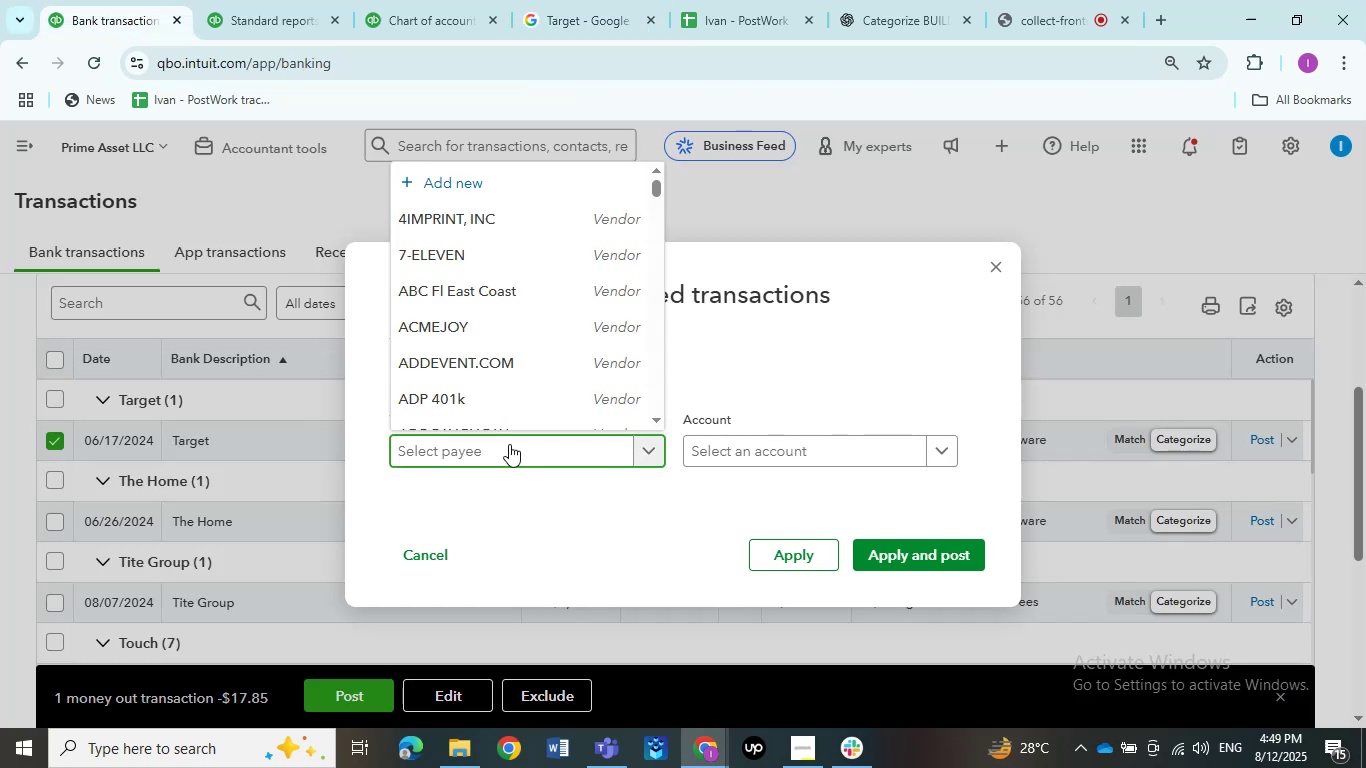 
type(target)
 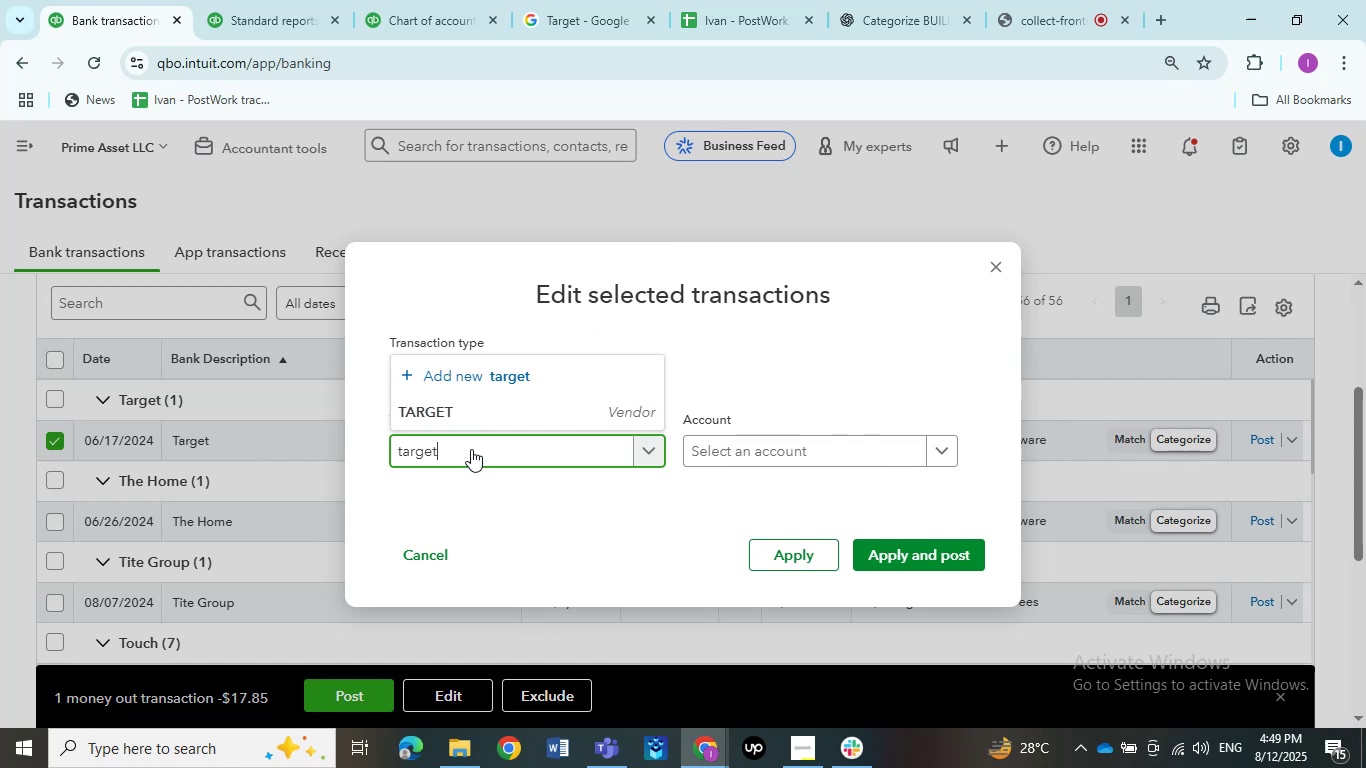 
left_click([470, 422])
 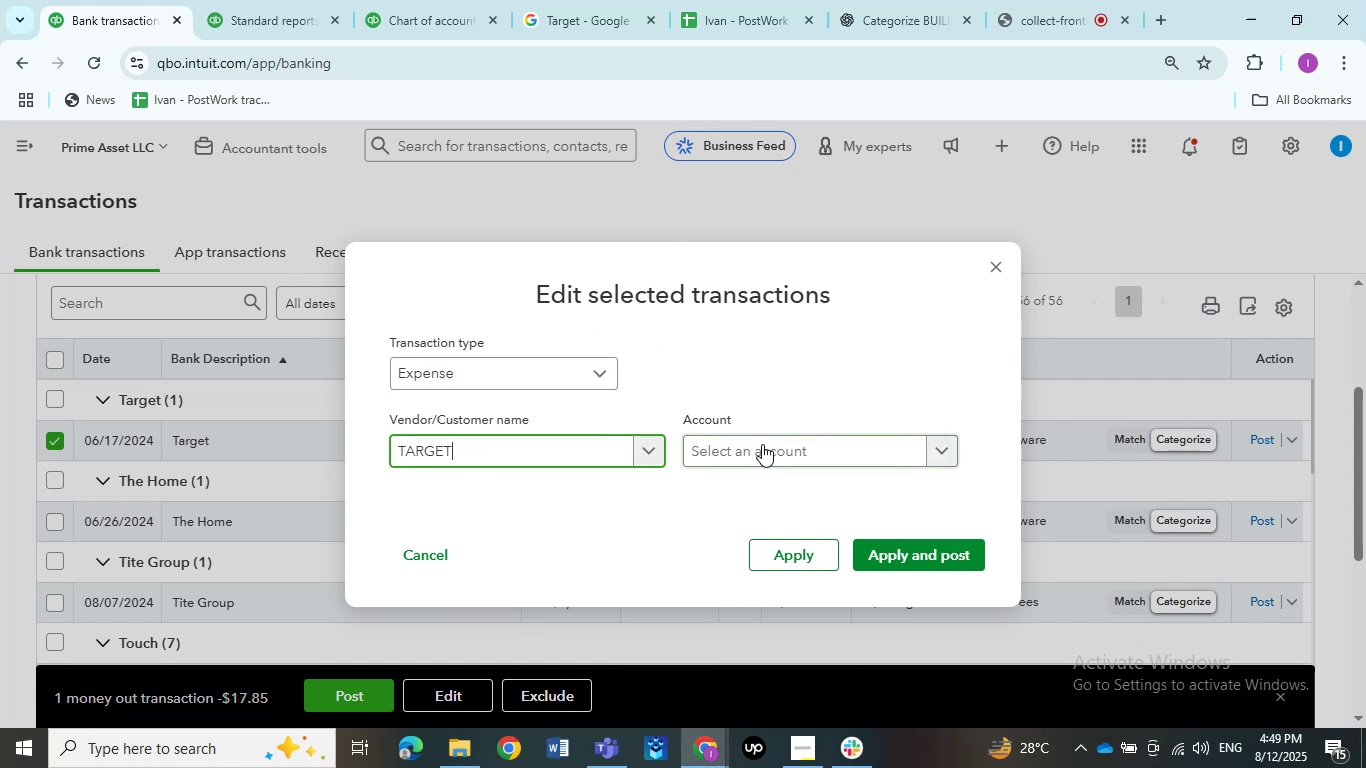 
left_click([762, 446])
 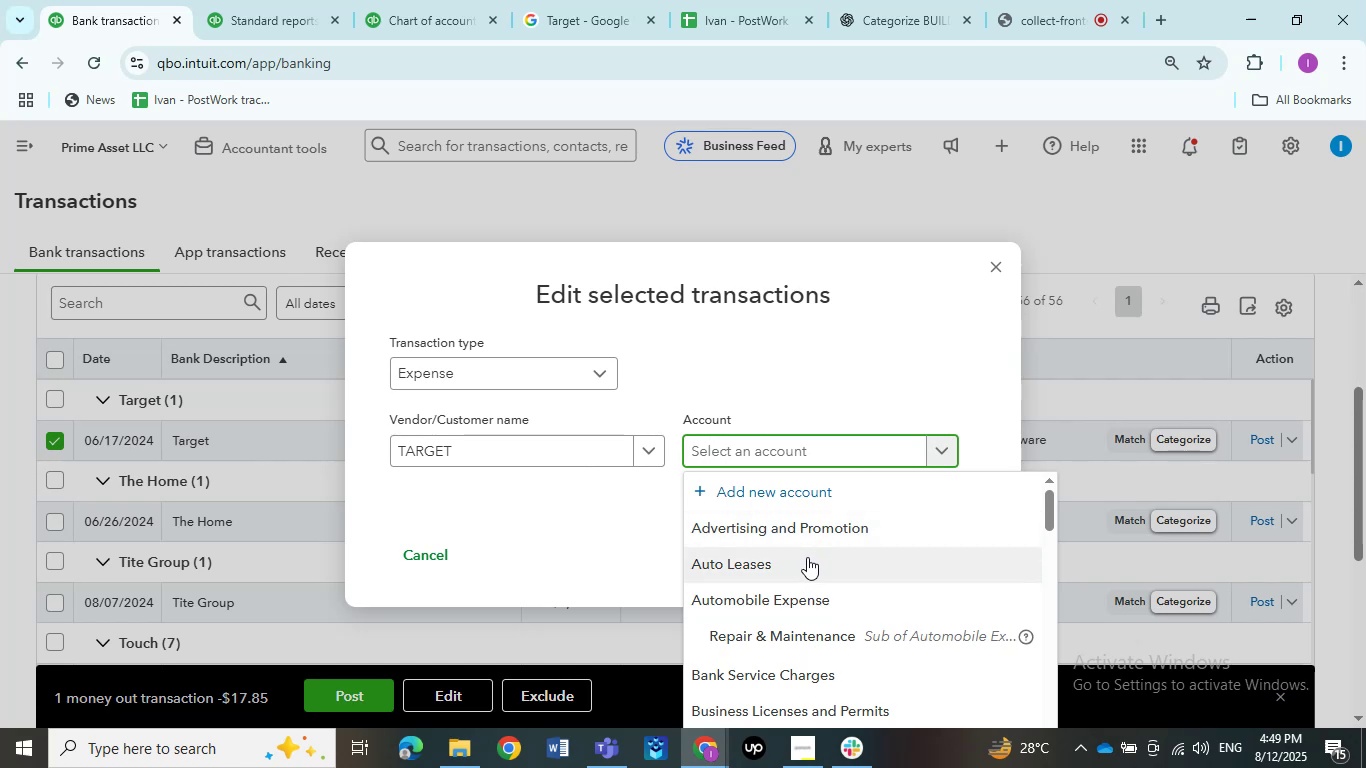 
wait(21.7)
 